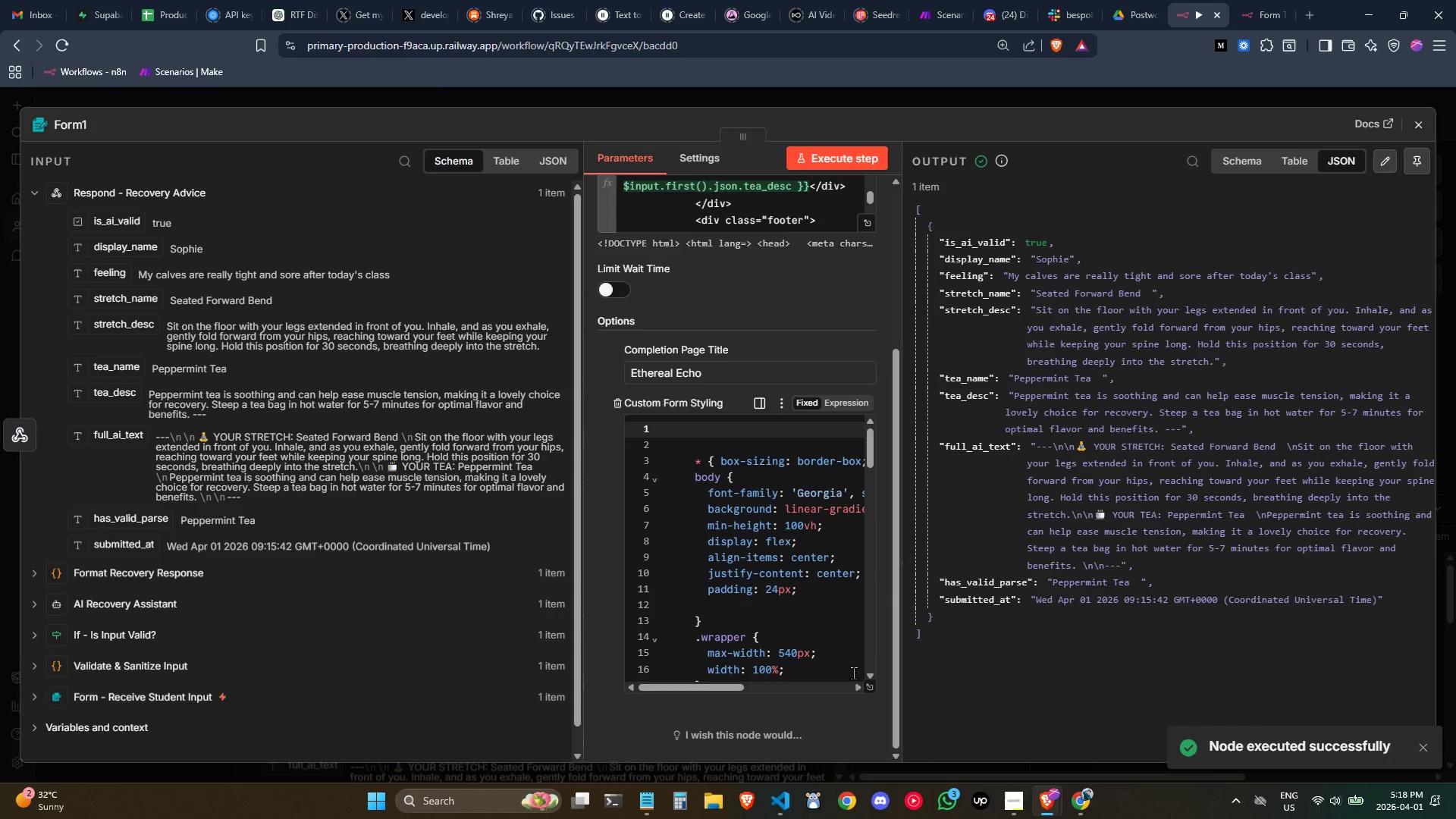 
left_click([873, 686])
 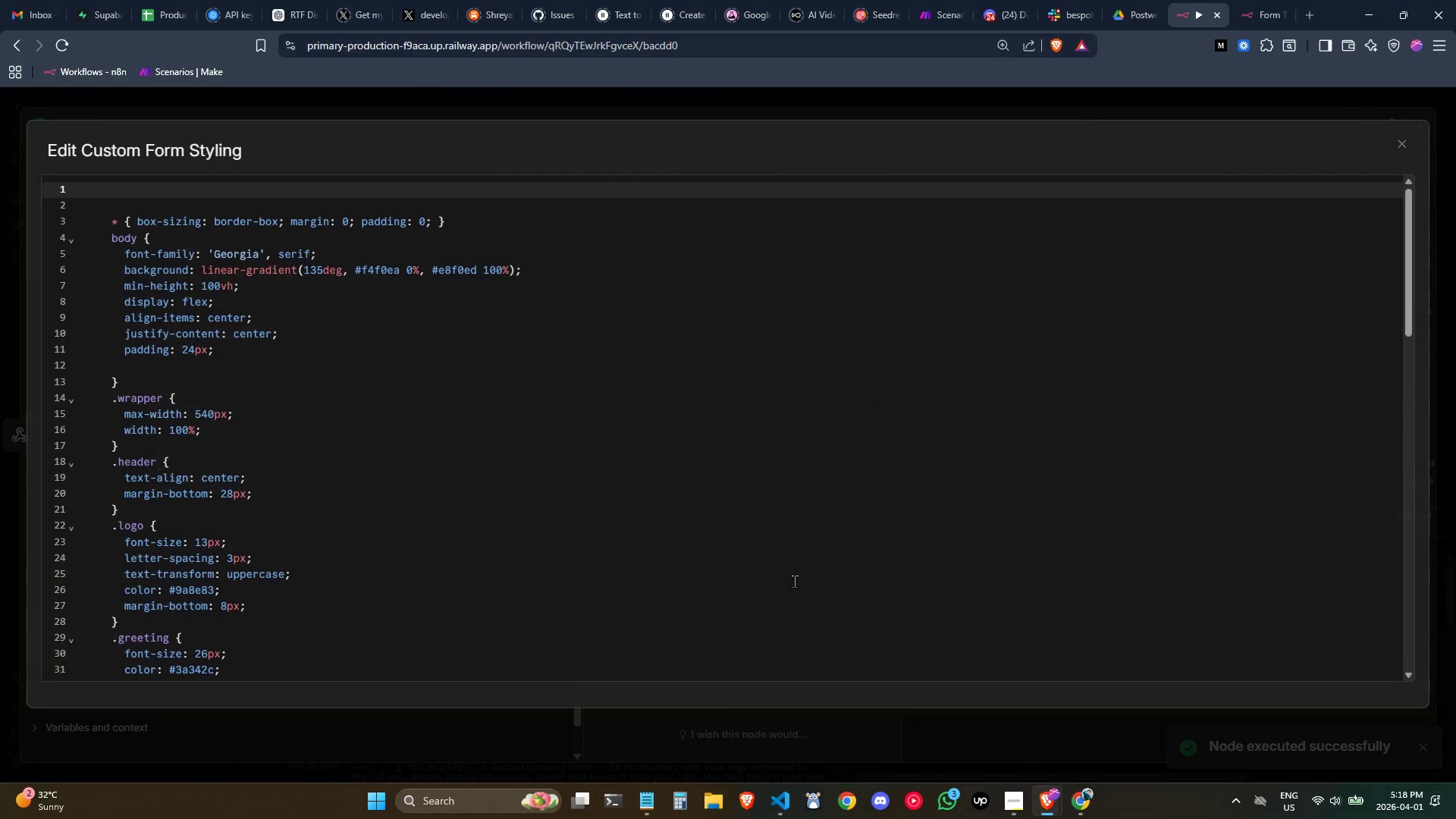 
left_click([794, 581])
 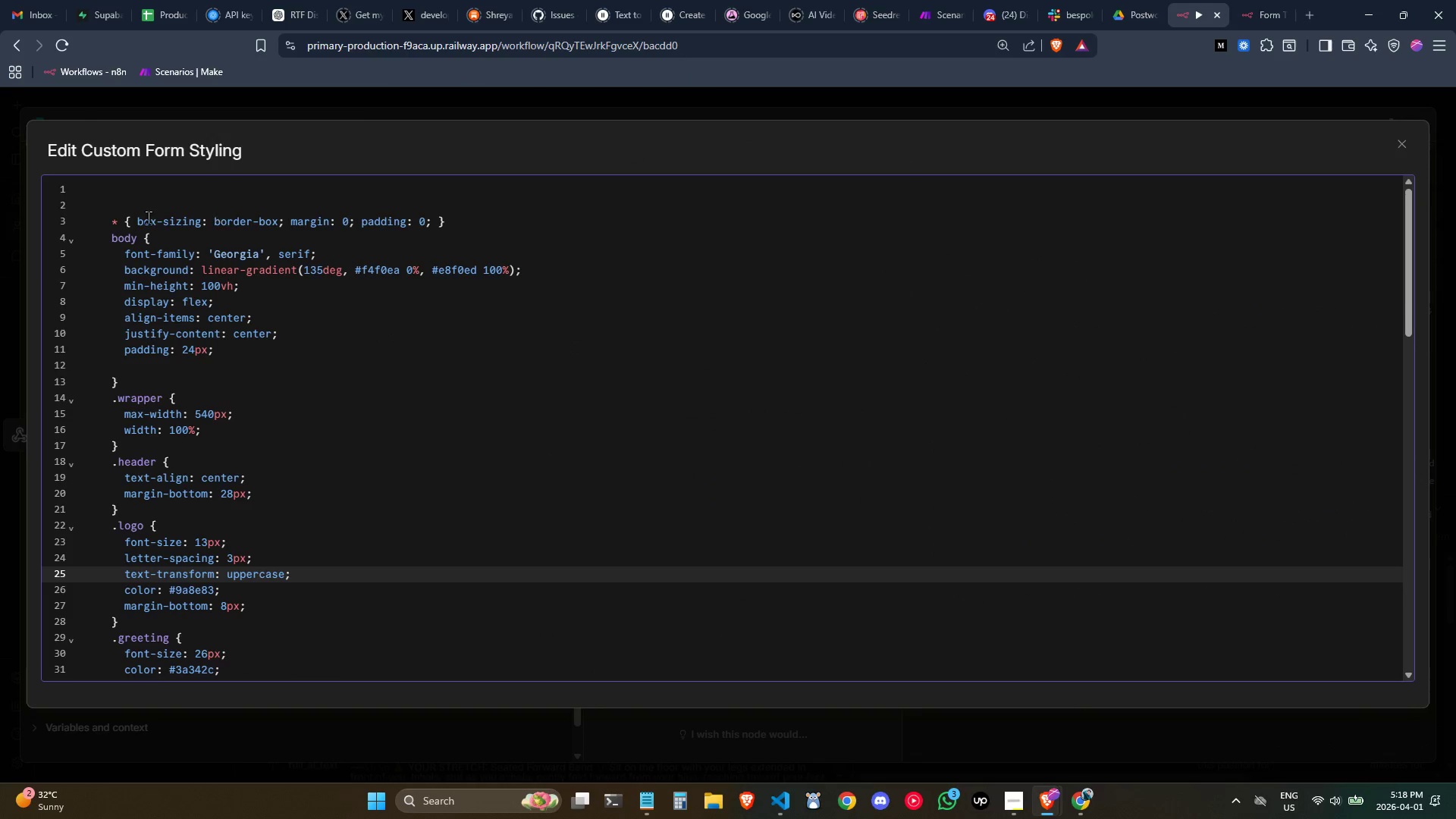 
left_click([127, 201])
 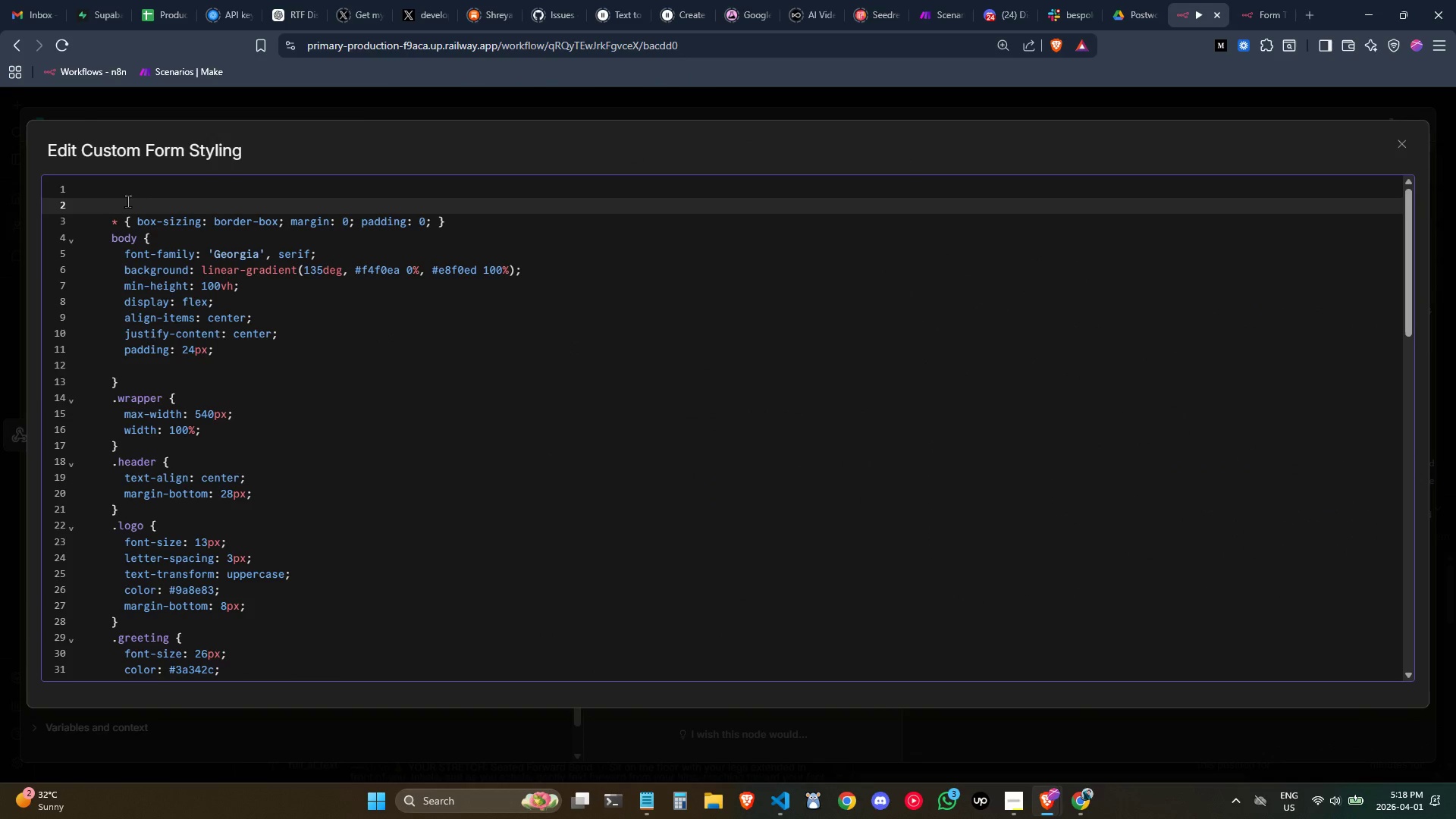 
key(Backspace)
 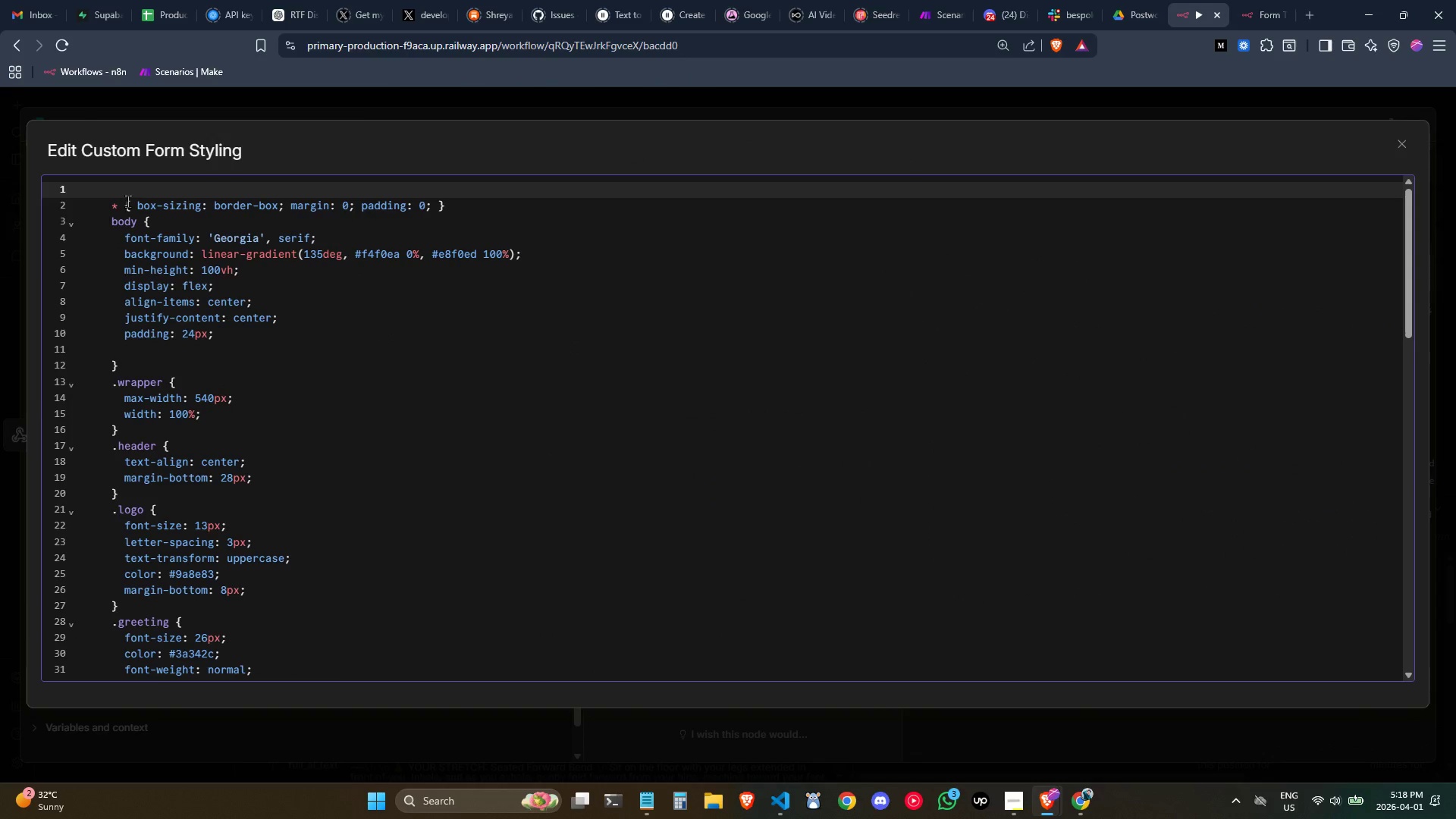 
key(Backspace)
 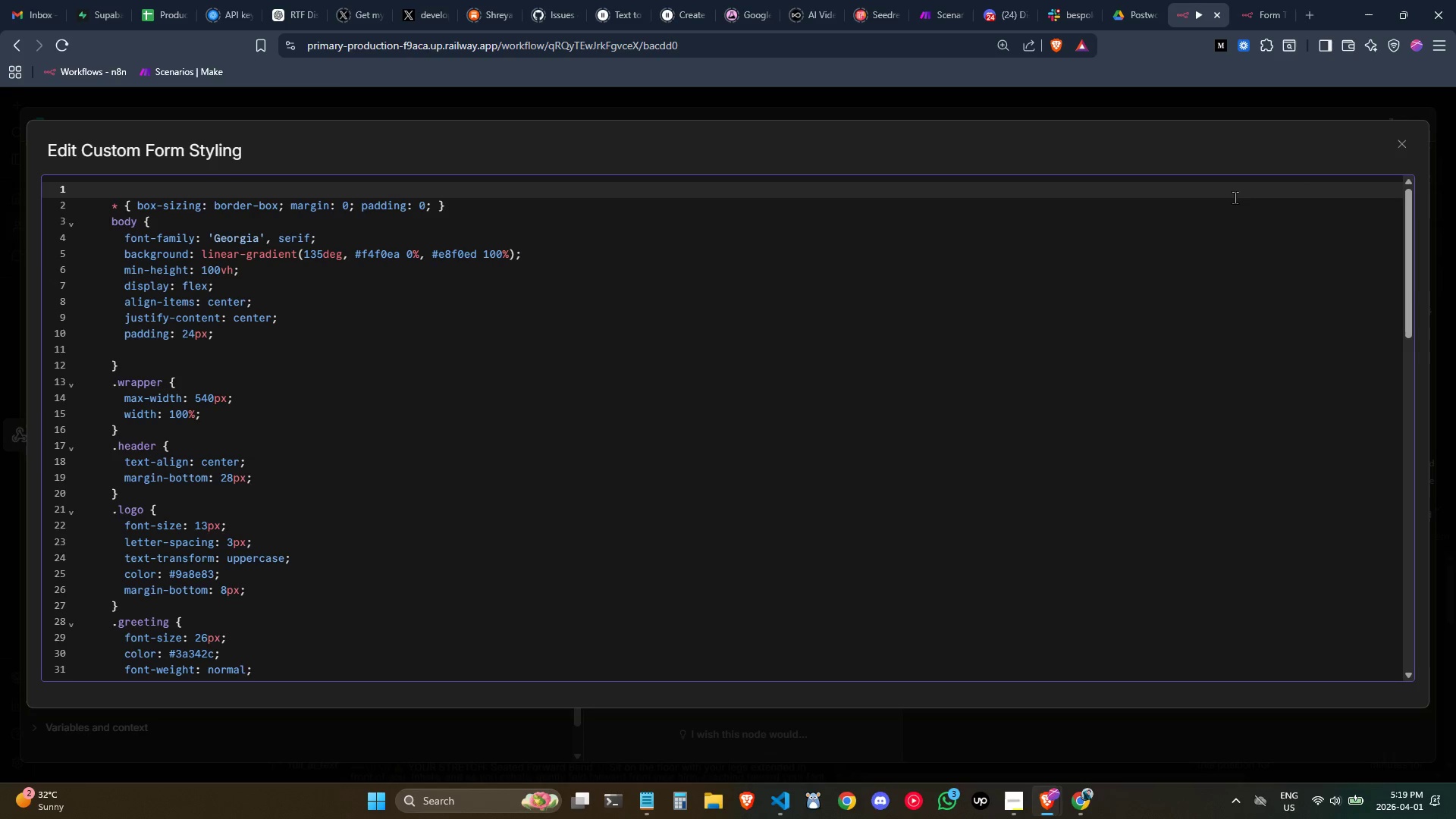 
left_click([1405, 143])
 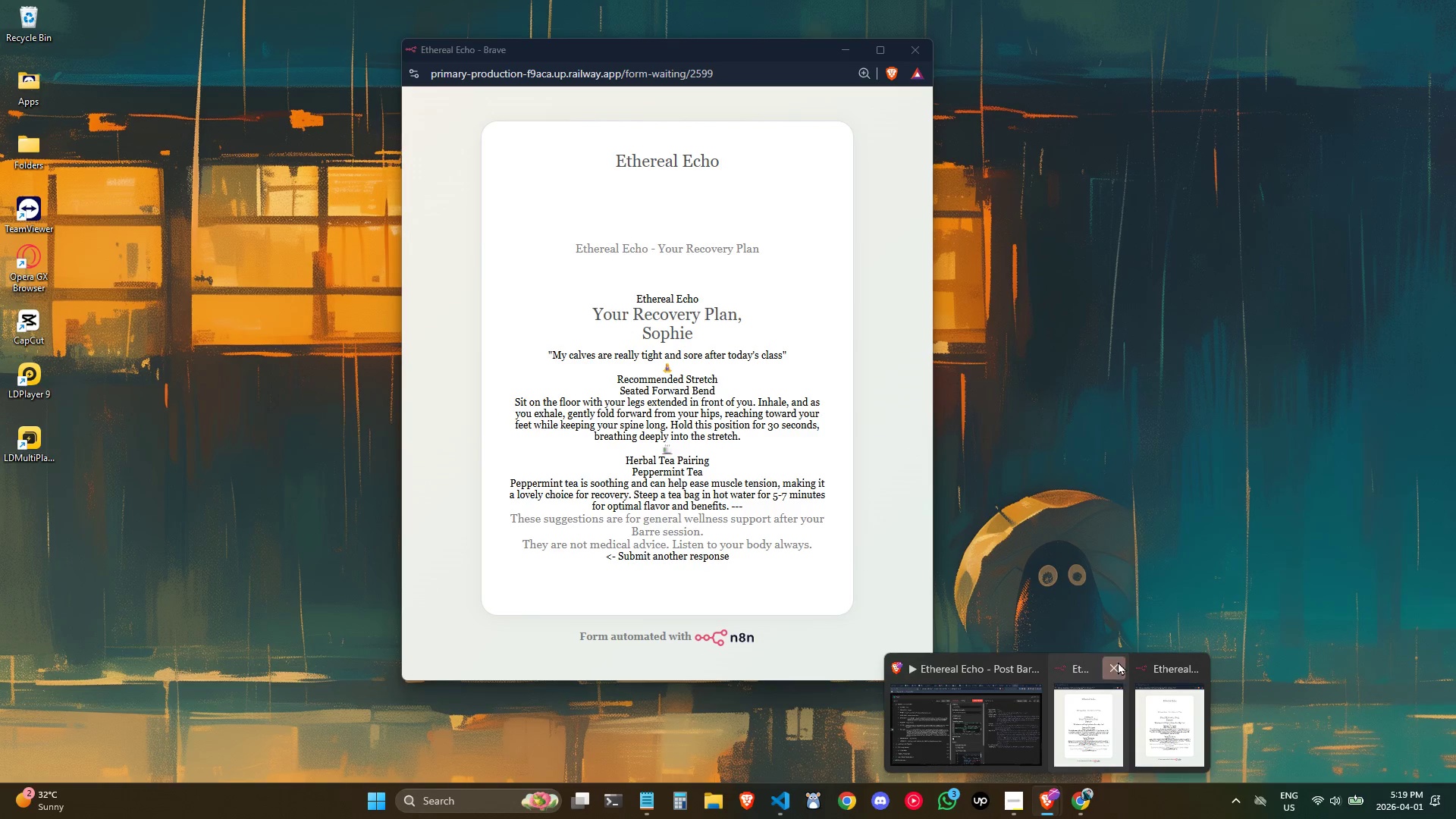 
left_click([1106, 718])
 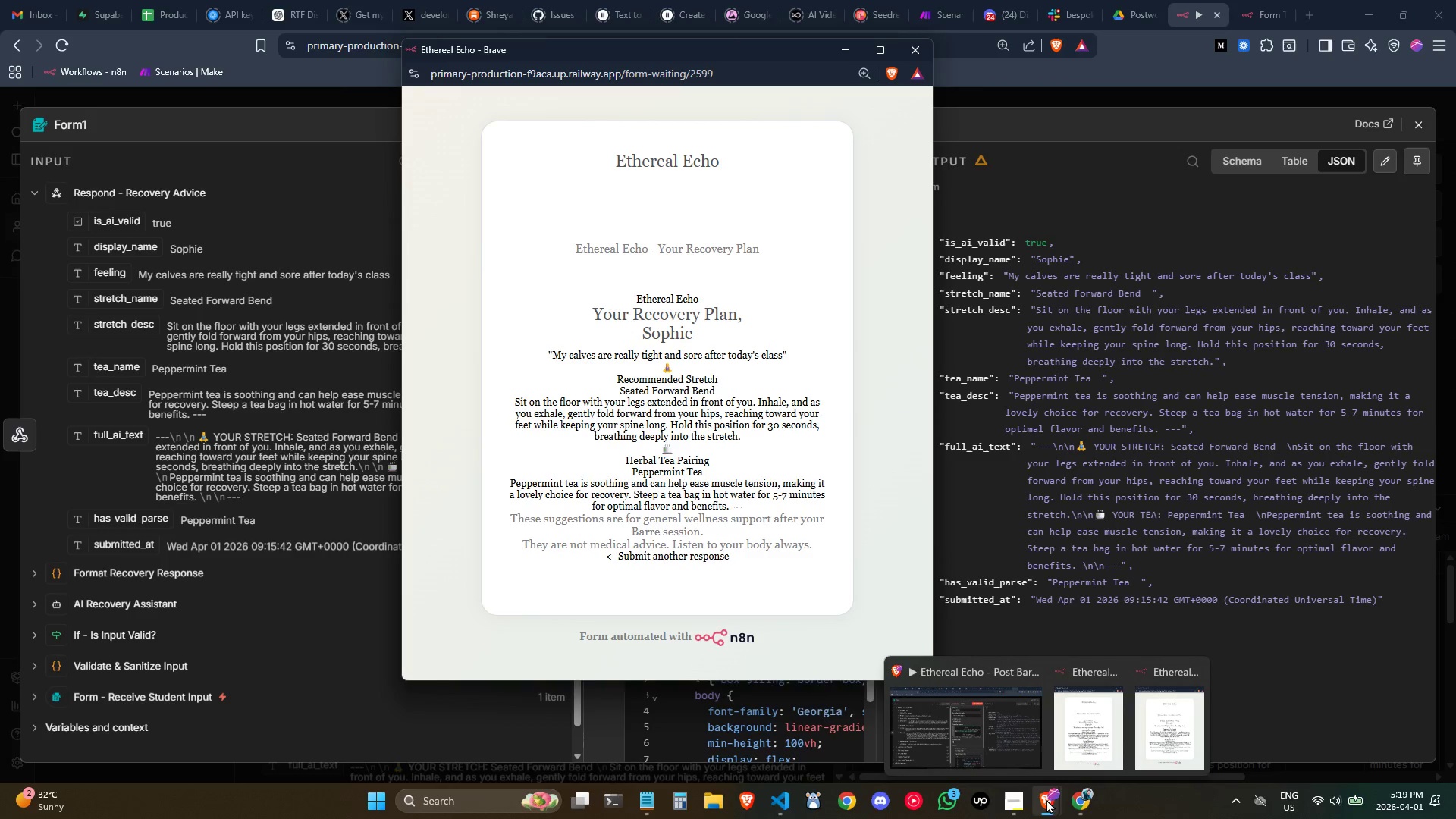 
left_click([1154, 736])
 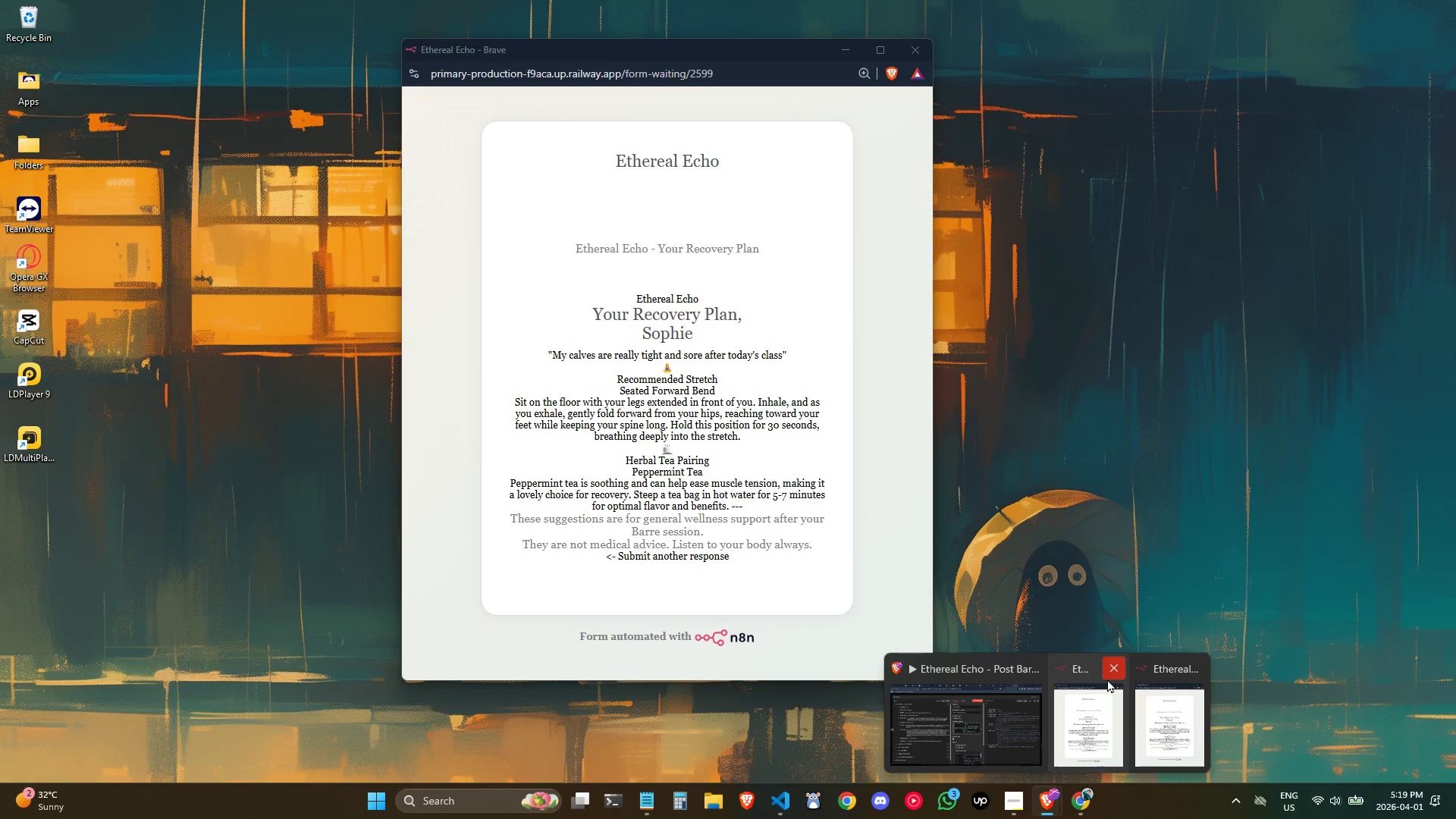 
left_click([1107, 678])
 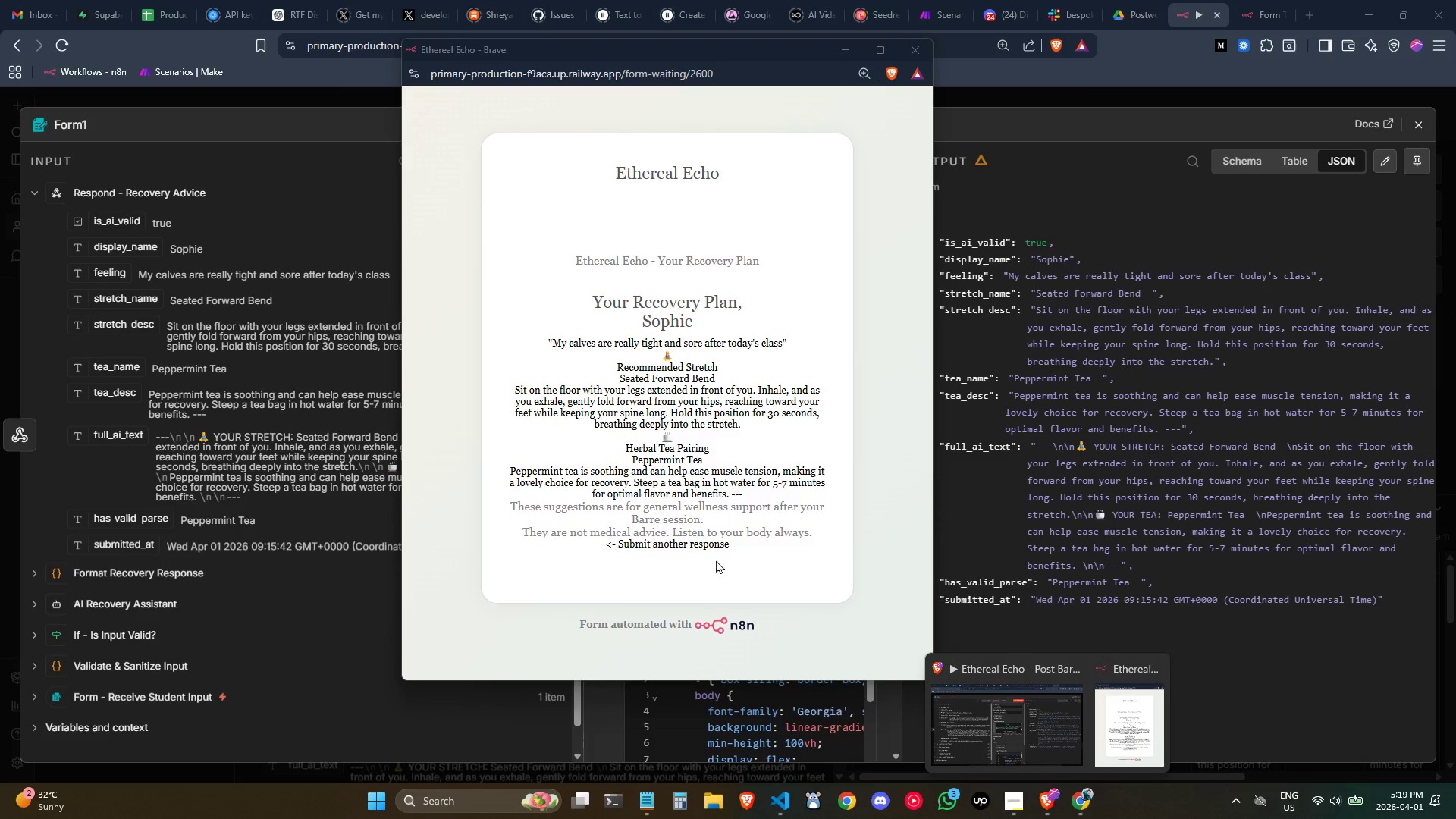 
left_click([698, 544])
 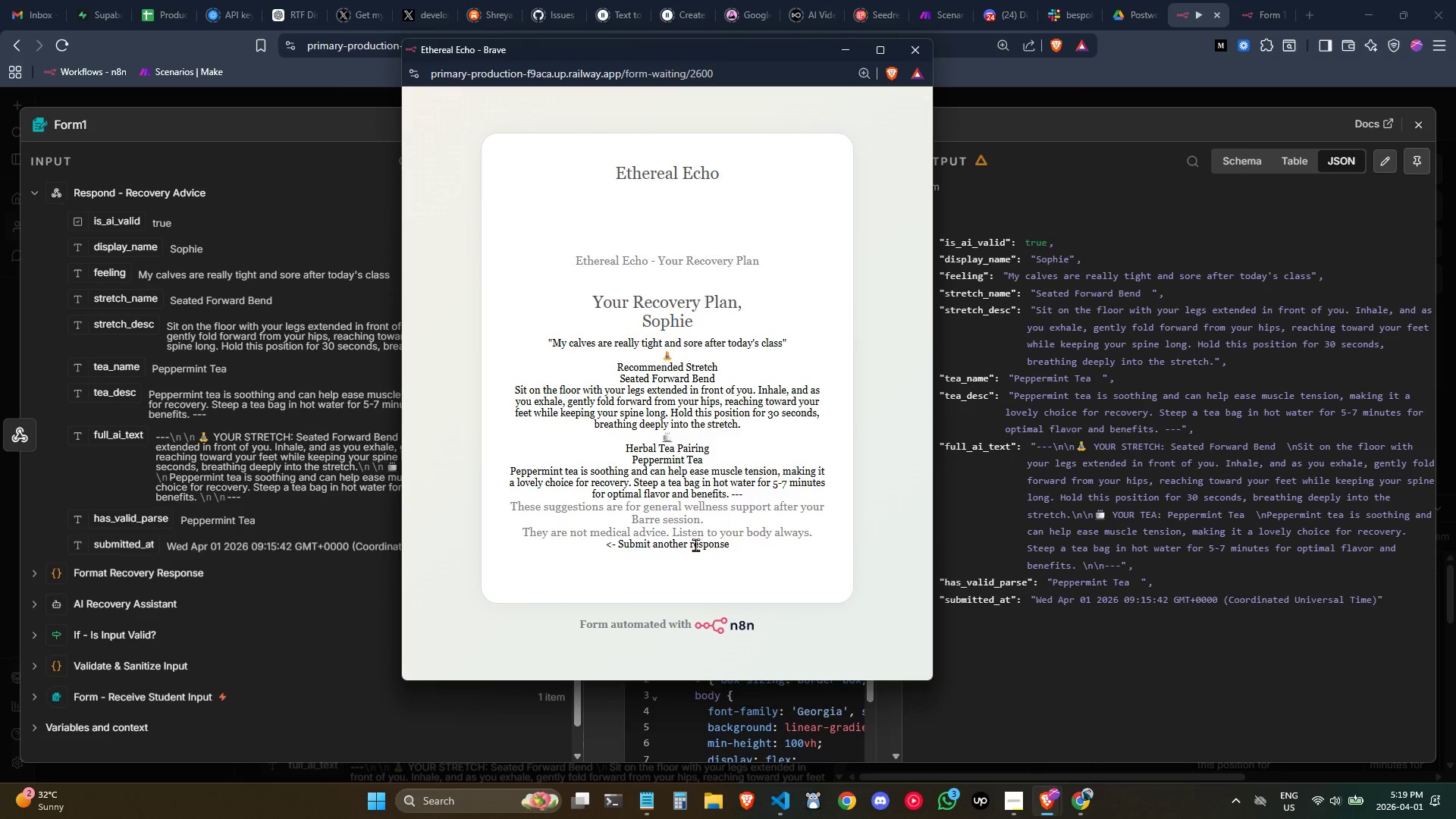 
double_click([695, 544])
 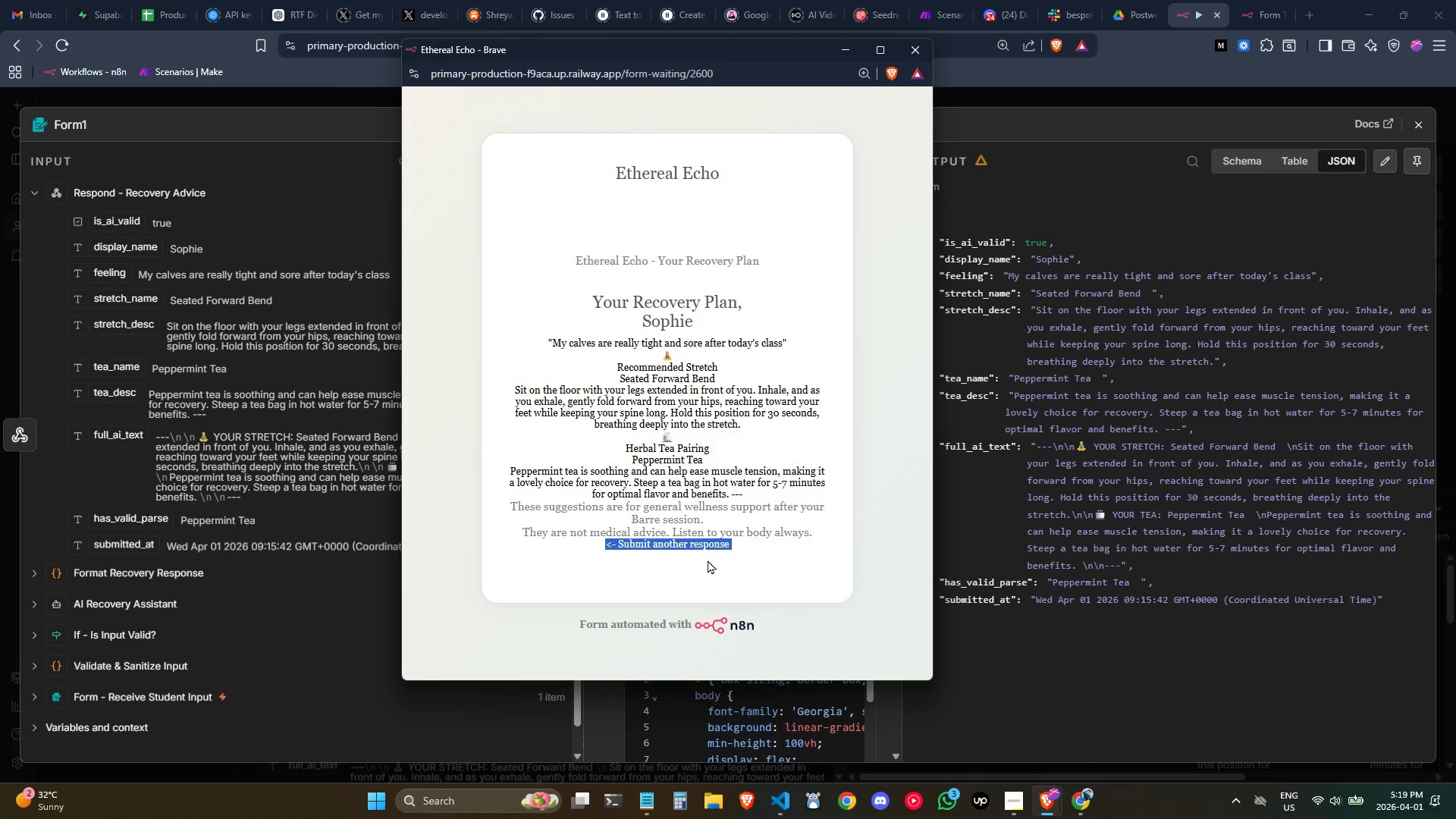 
double_click([708, 560])
 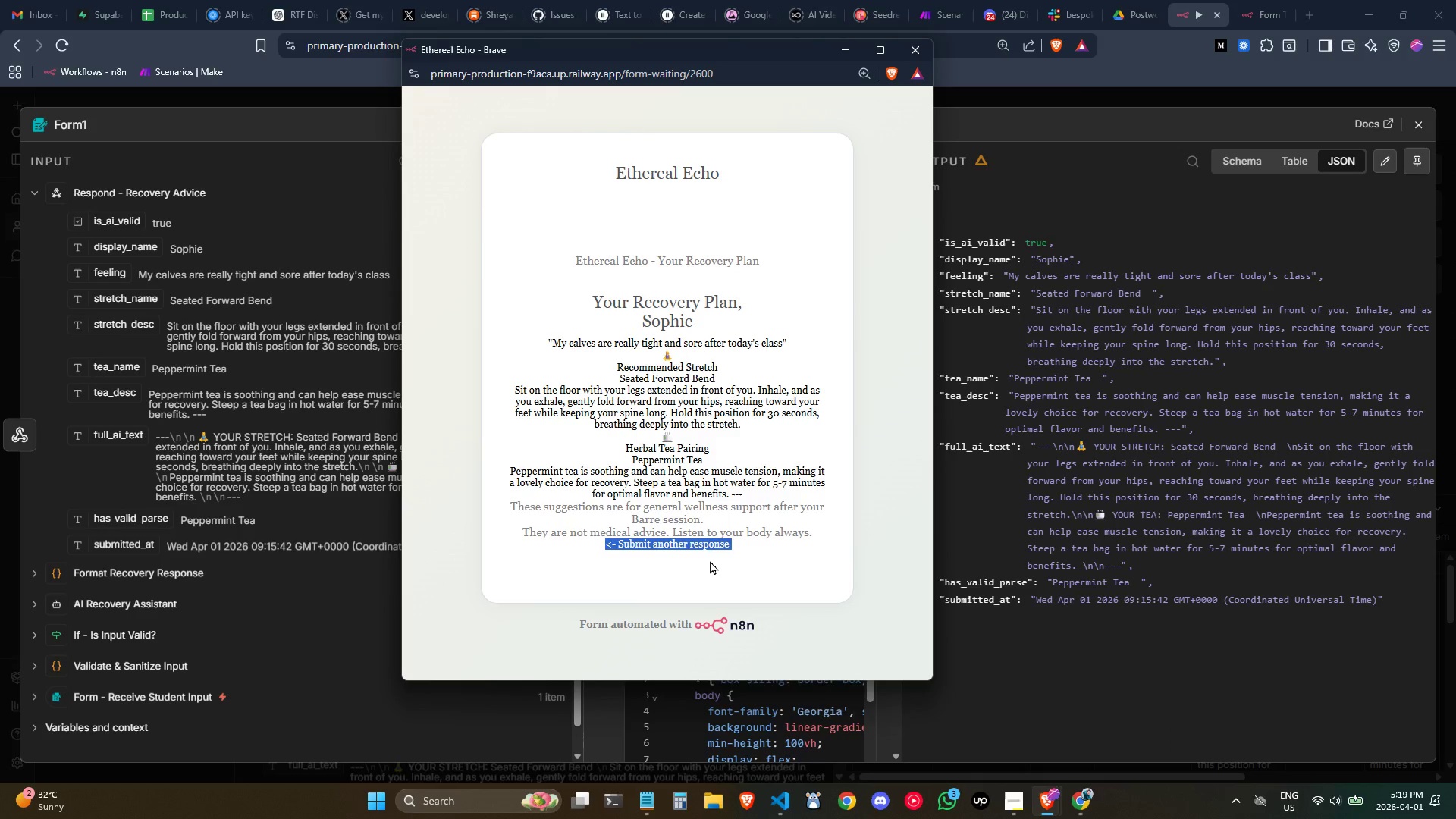 
left_click([710, 560])
 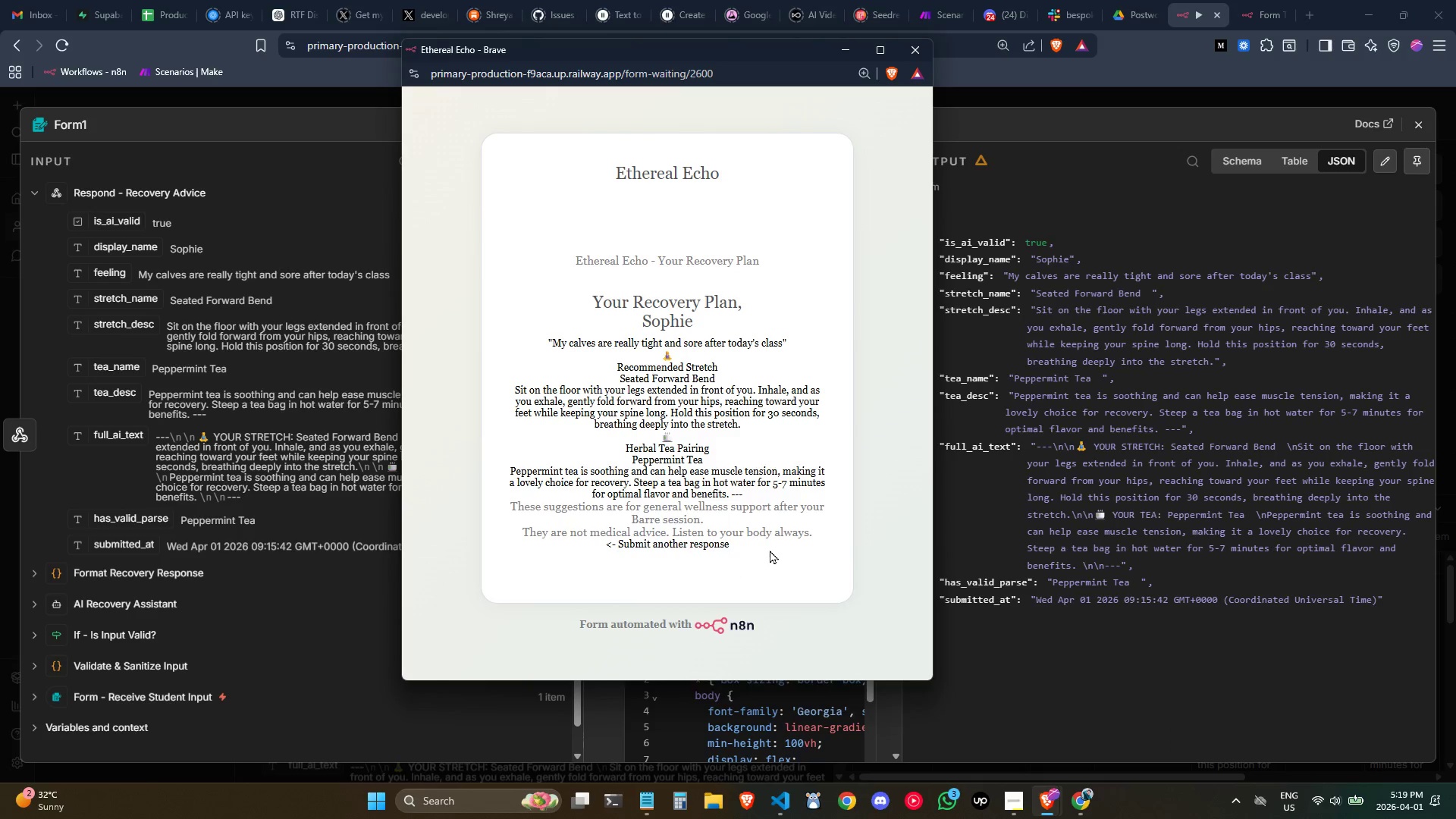 
double_click([770, 550])
 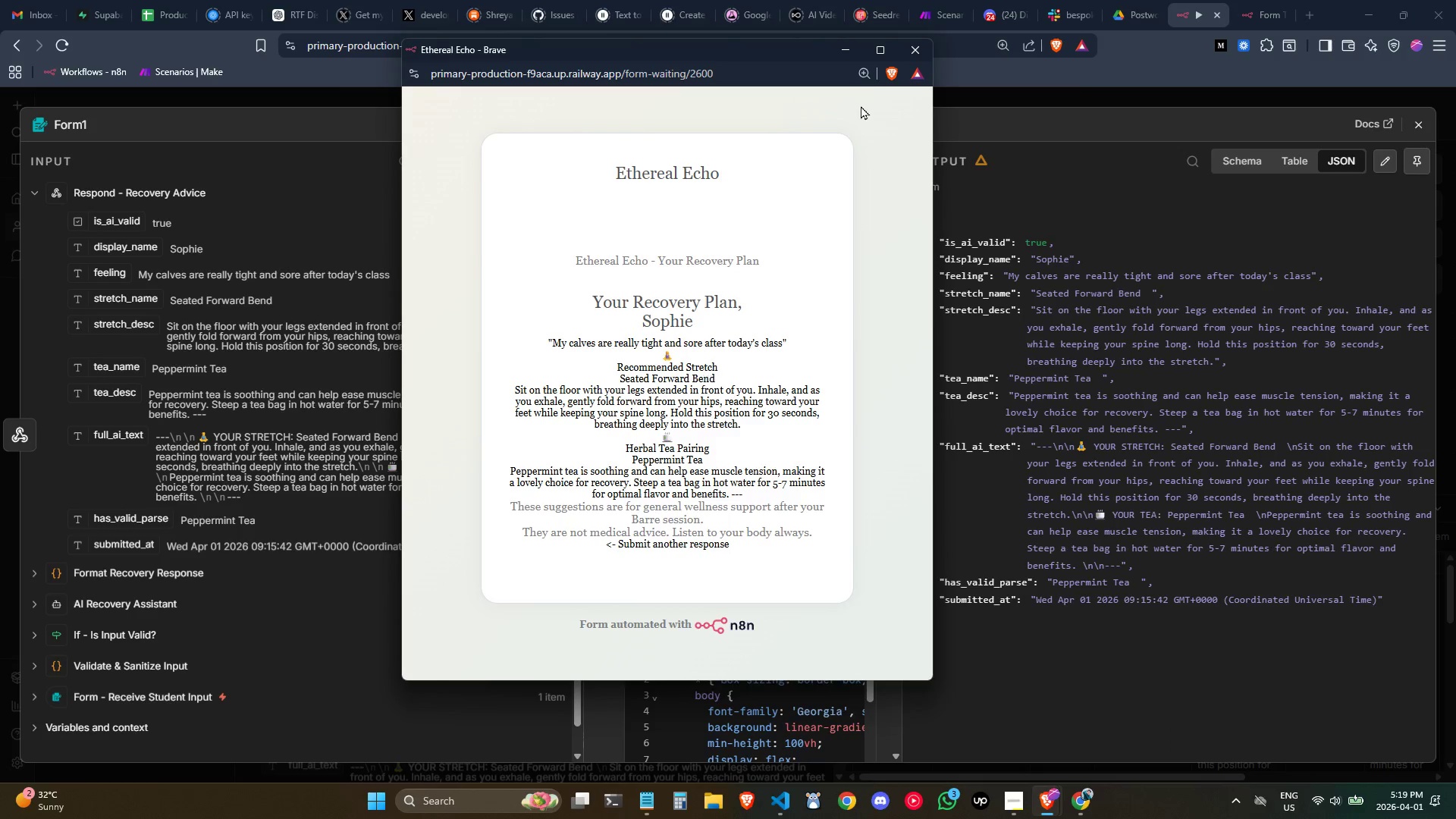 
left_click([899, 52])
 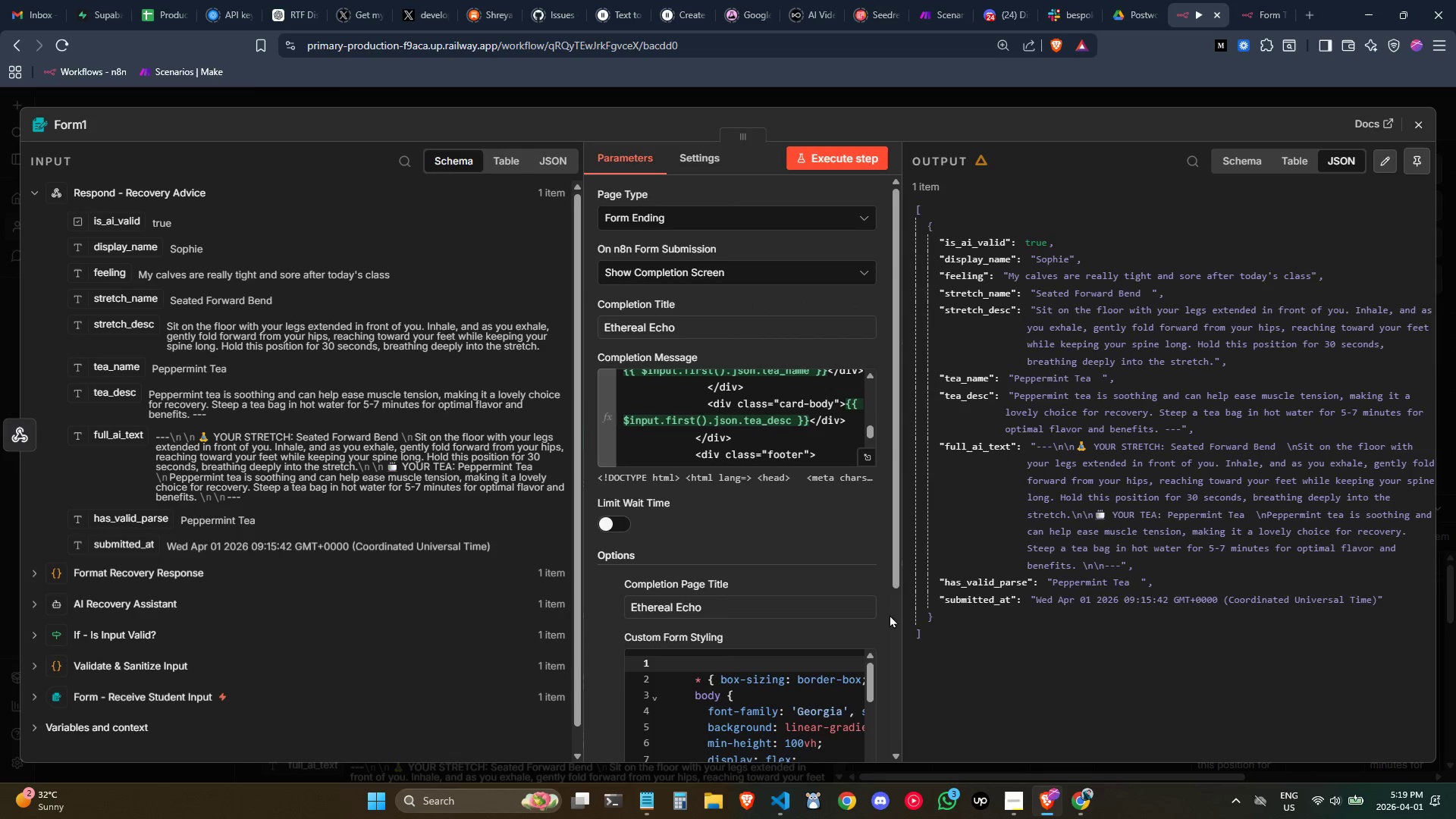 
scroll: coordinate [777, 475], scroll_direction: down, amount: 3.0
 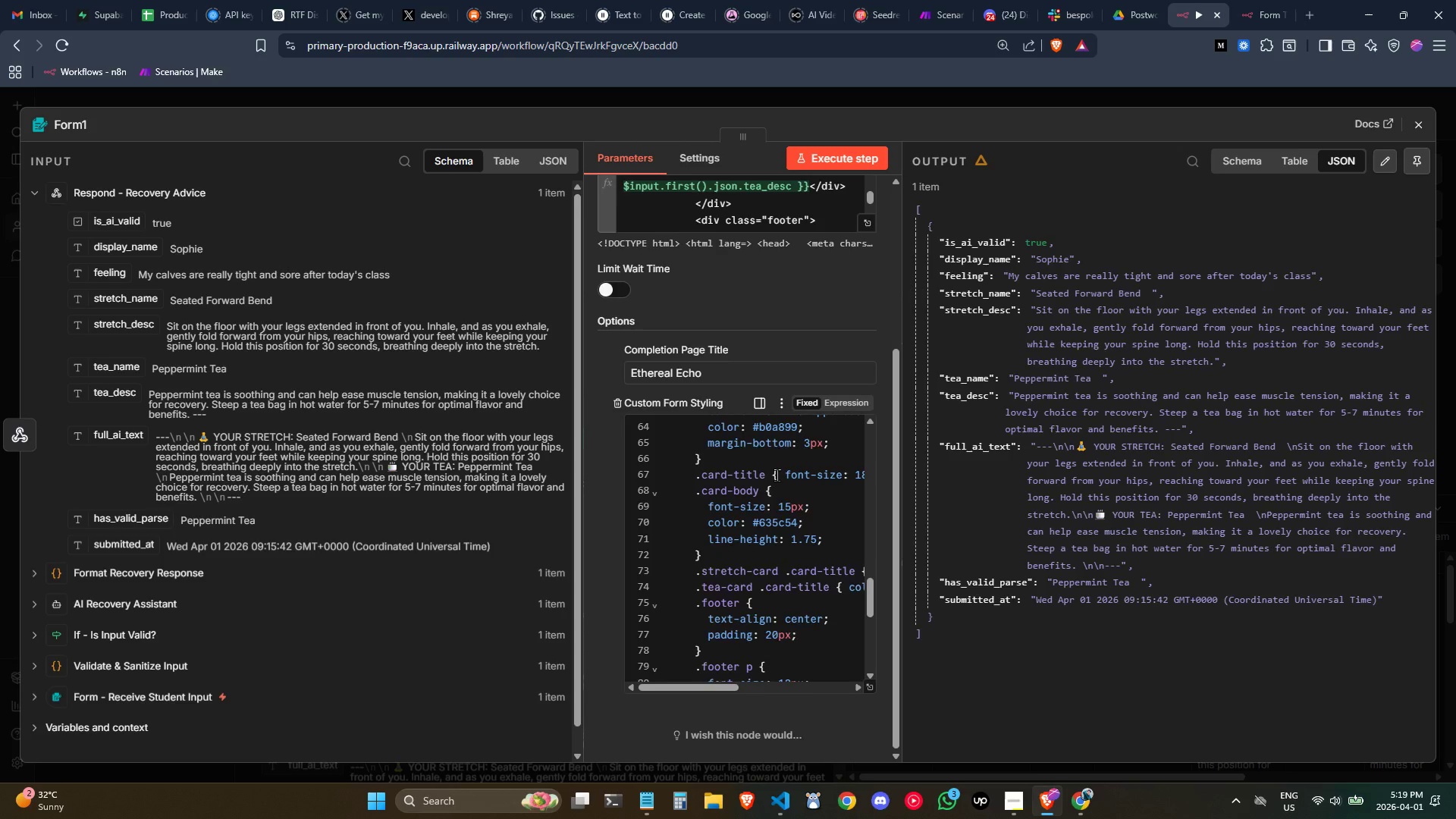 
scroll: coordinate [745, 315], scroll_direction: up, amount: 3.0
 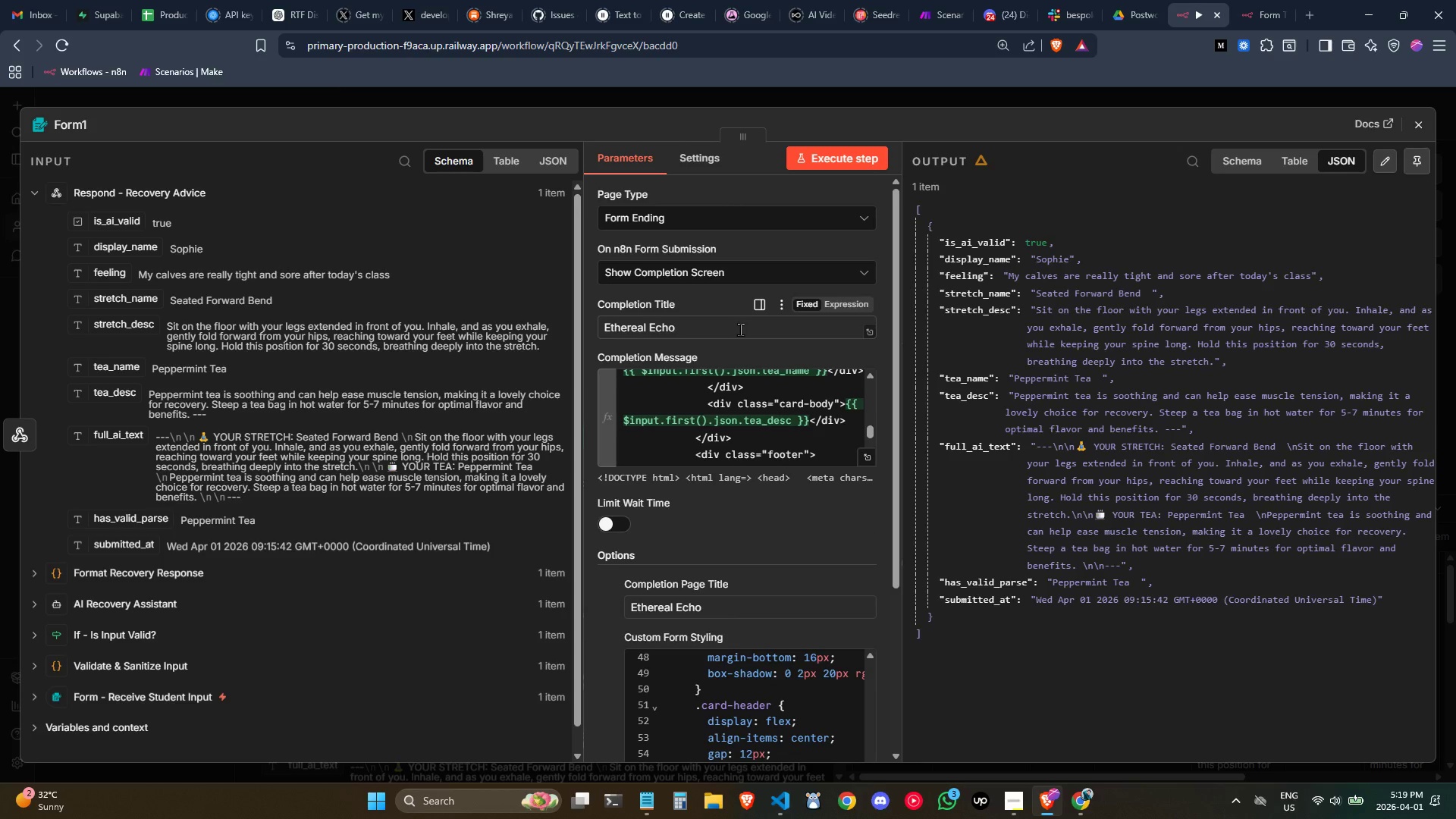 
mouse_move([743, 378])
 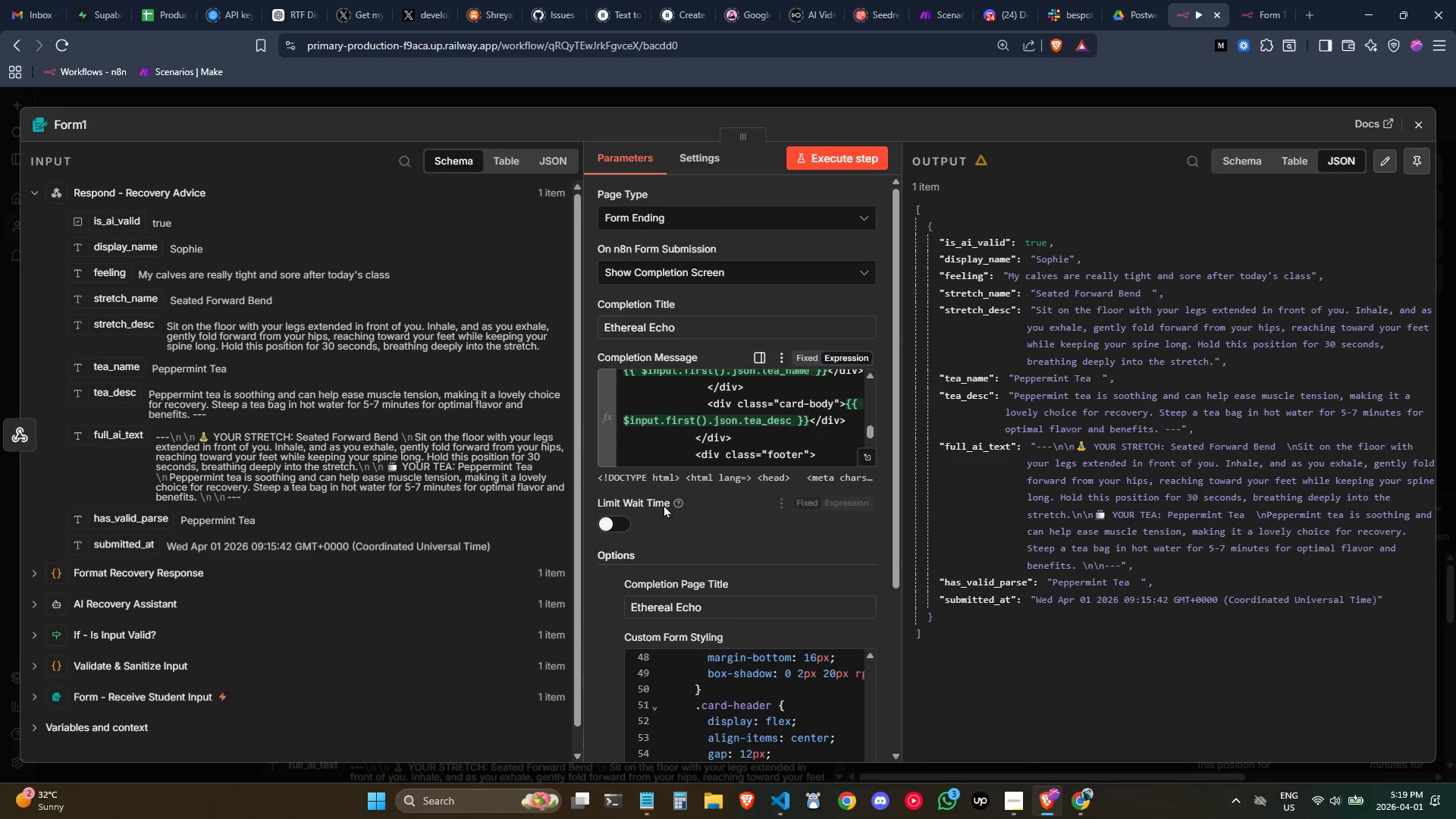 
scroll: coordinate [686, 487], scroll_direction: down, amount: 2.0
 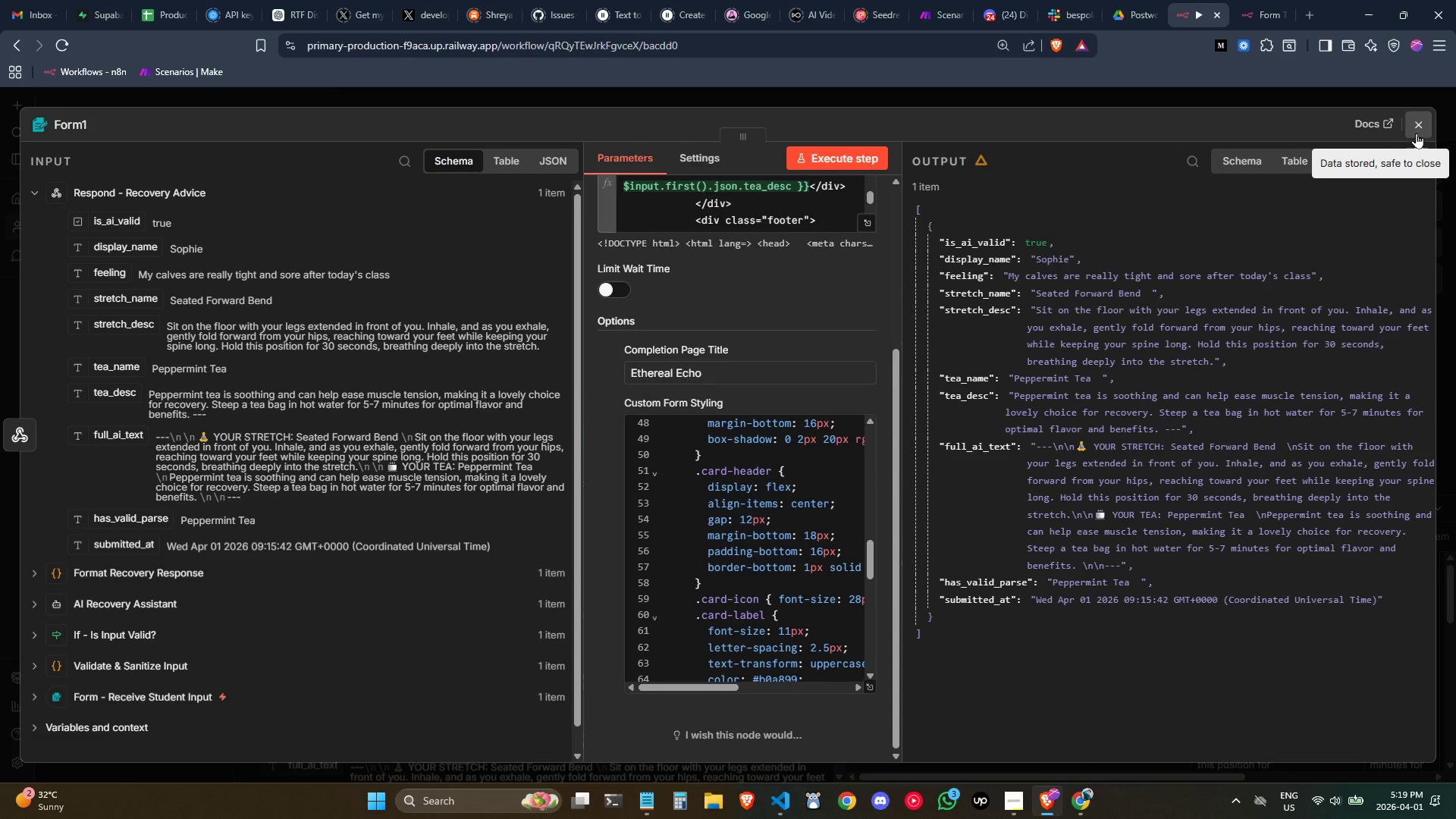 
left_click([1416, 133])
 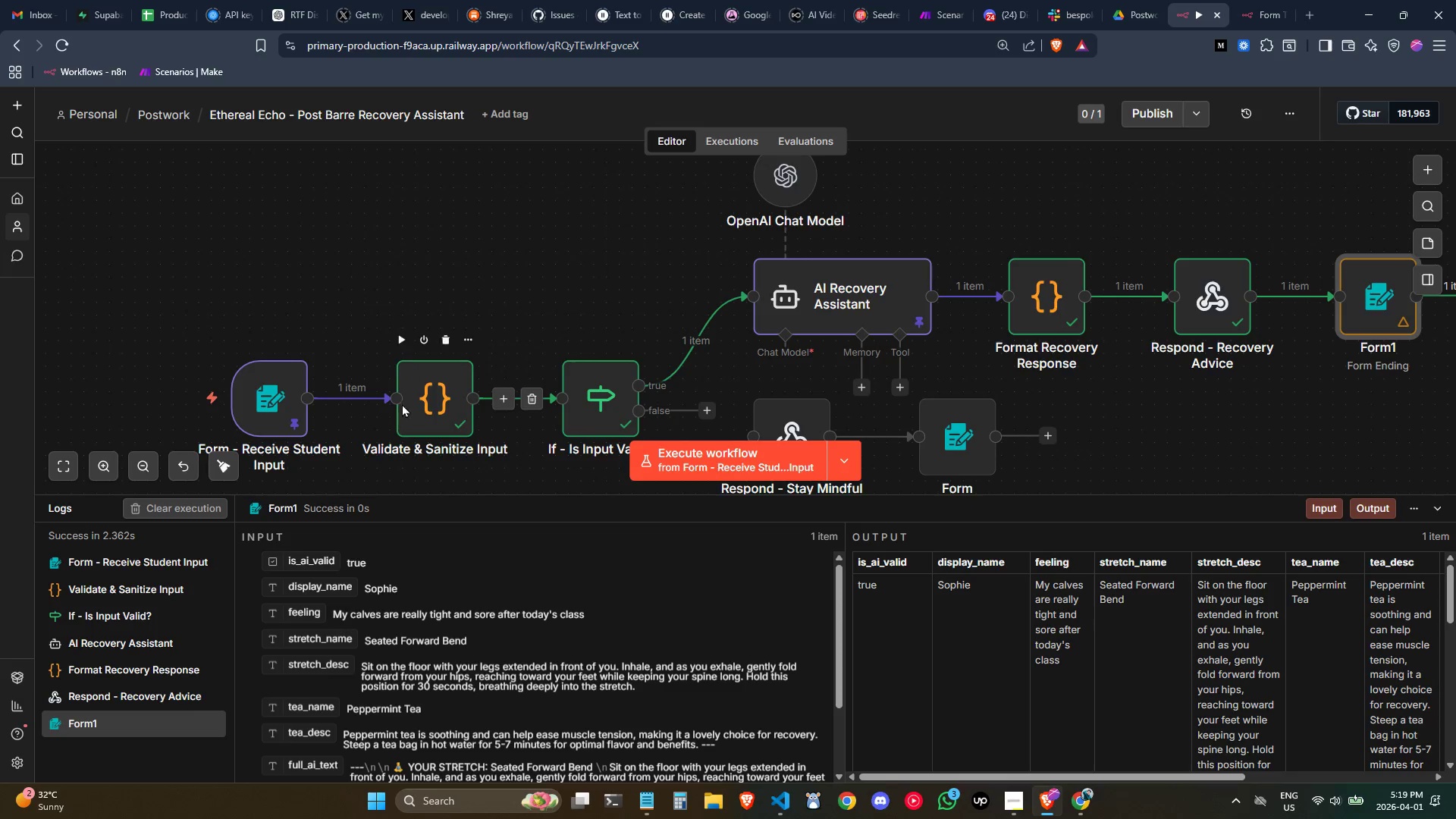 
double_click([281, 388])
 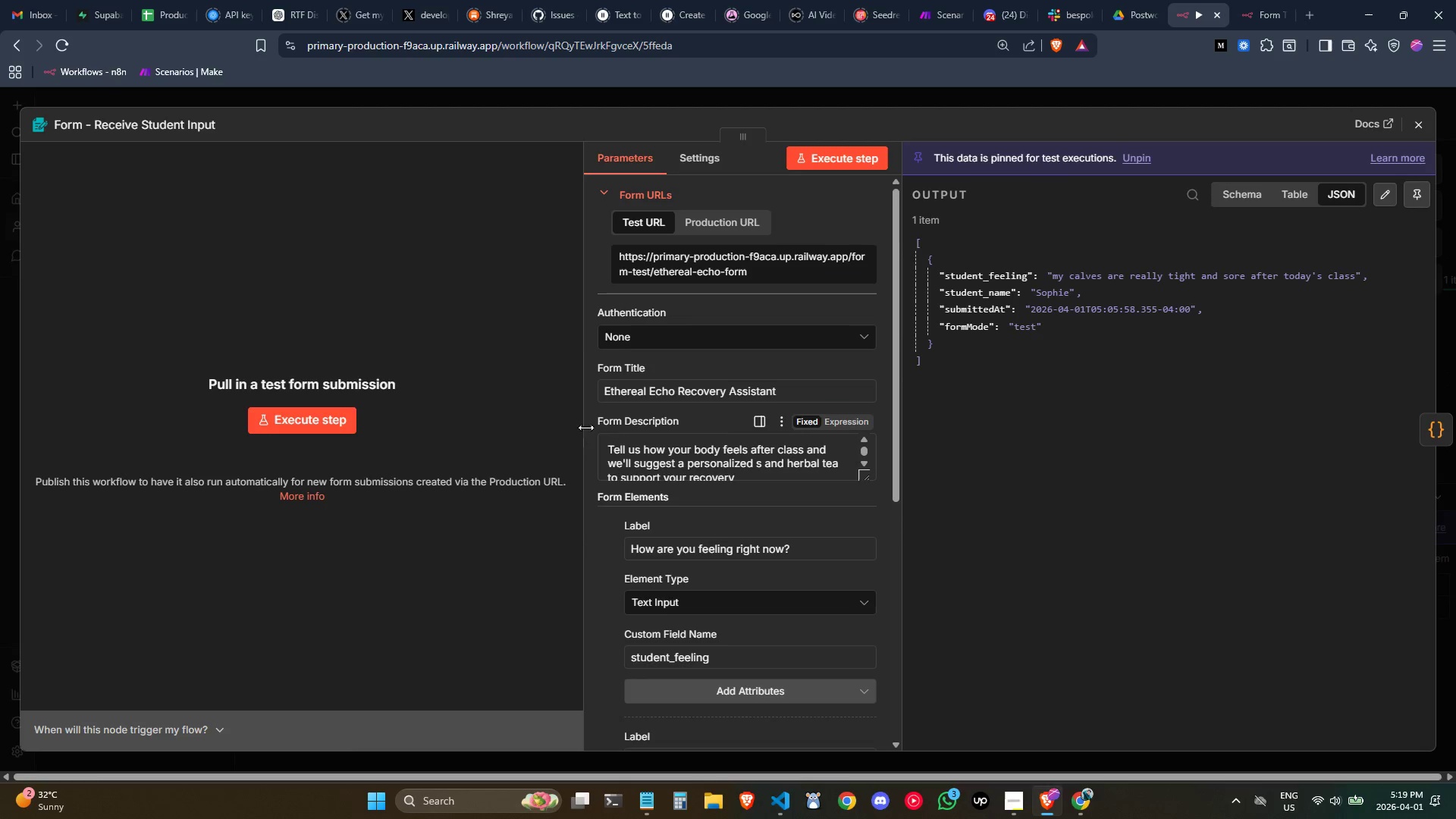 
scroll: coordinate [585, 427], scroll_direction: down, amount: 1.0
 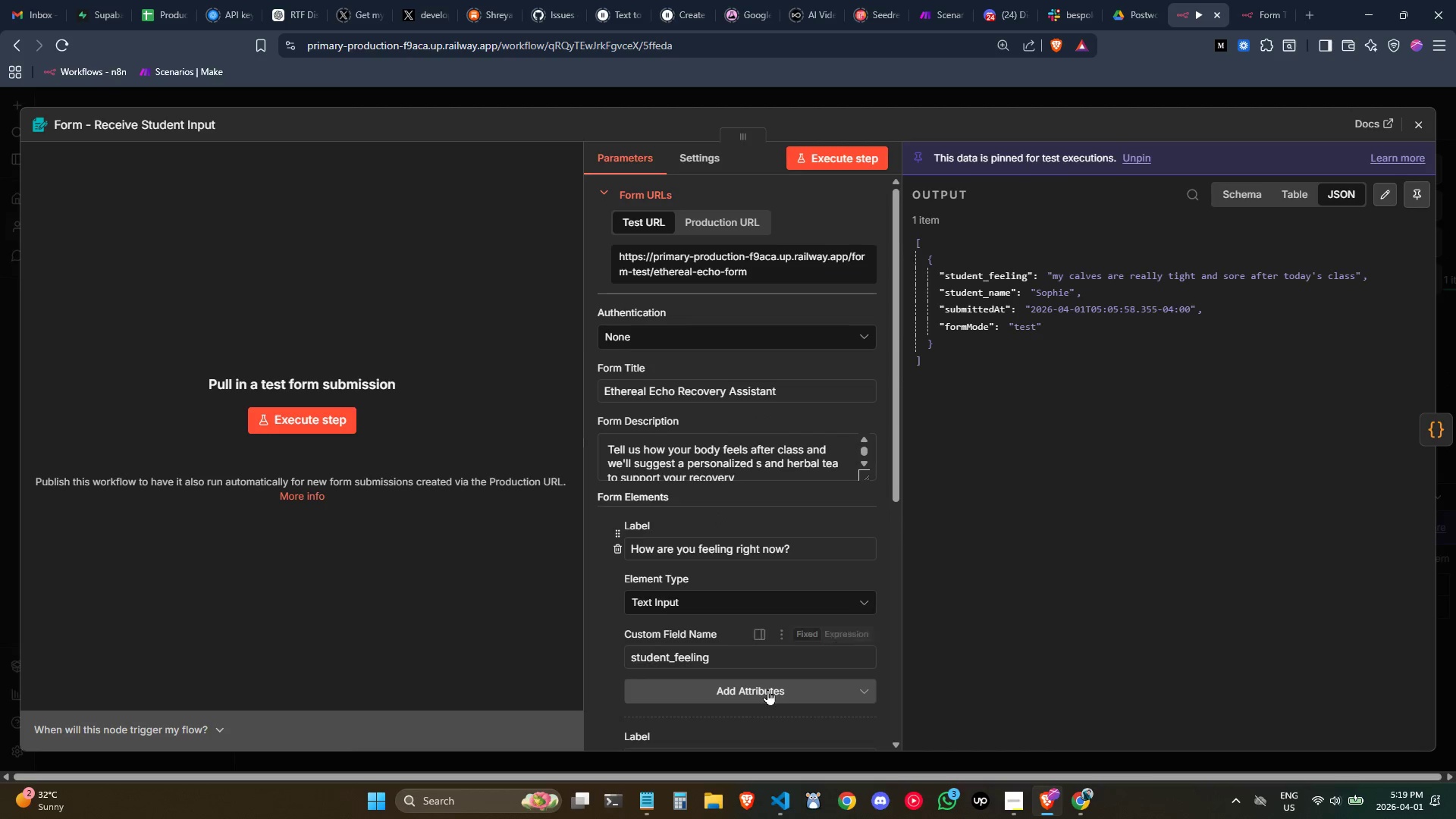 
left_click([767, 689])
 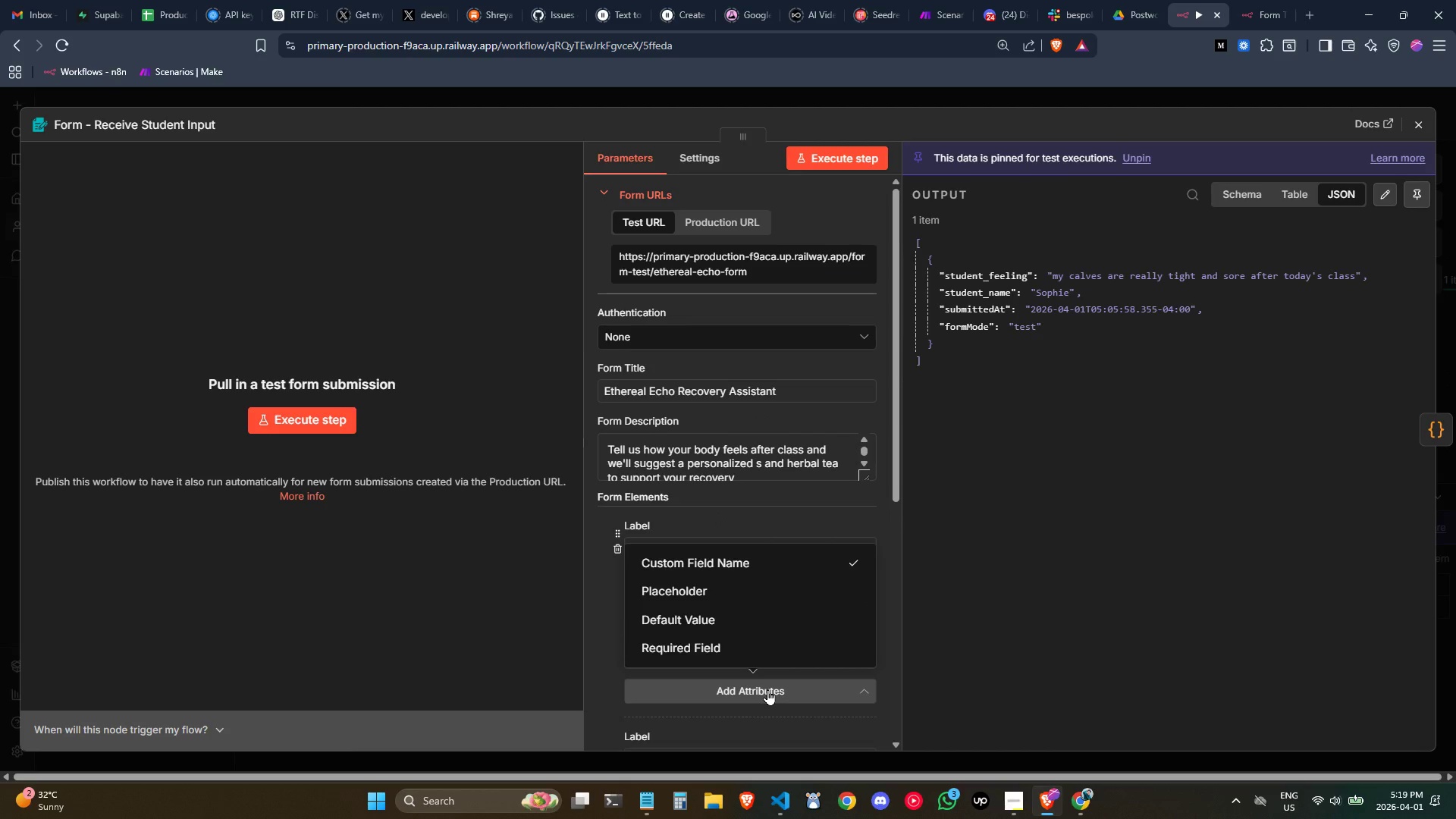 
scroll: coordinate [767, 689], scroll_direction: none, amount: 0.0
 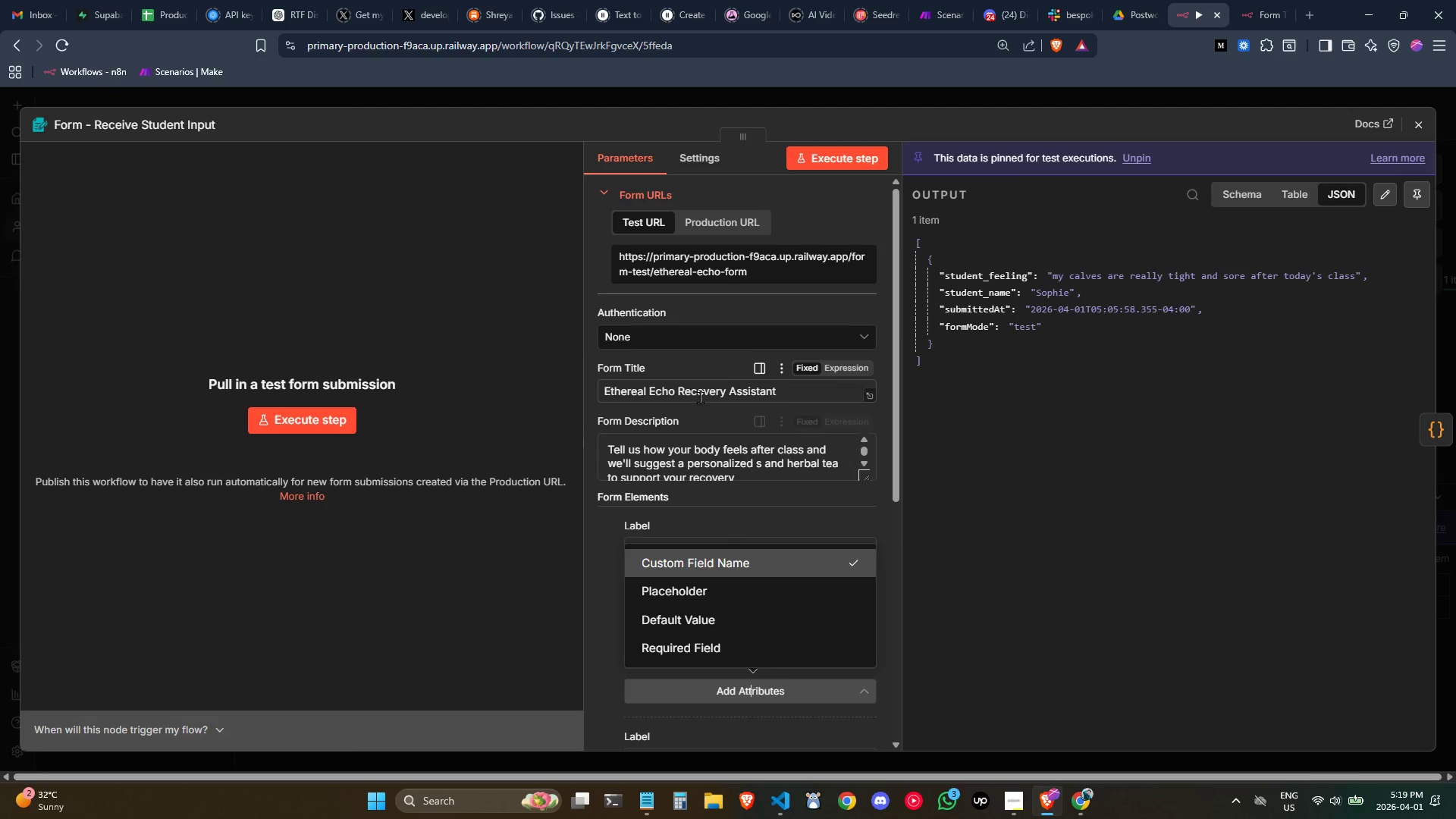 
scroll: coordinate [700, 397], scroll_direction: down, amount: 5.0
 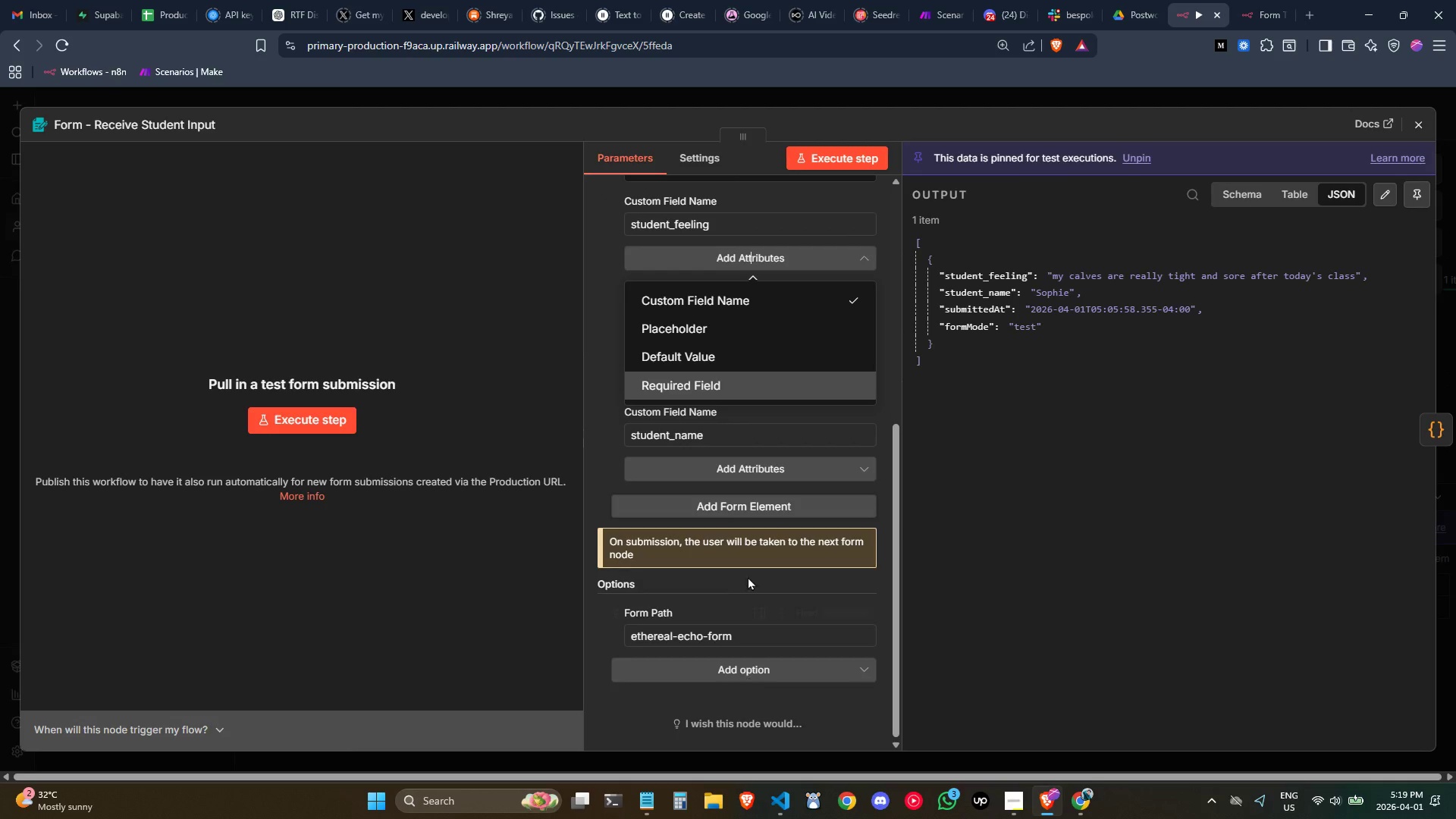 
left_click([761, 670])
 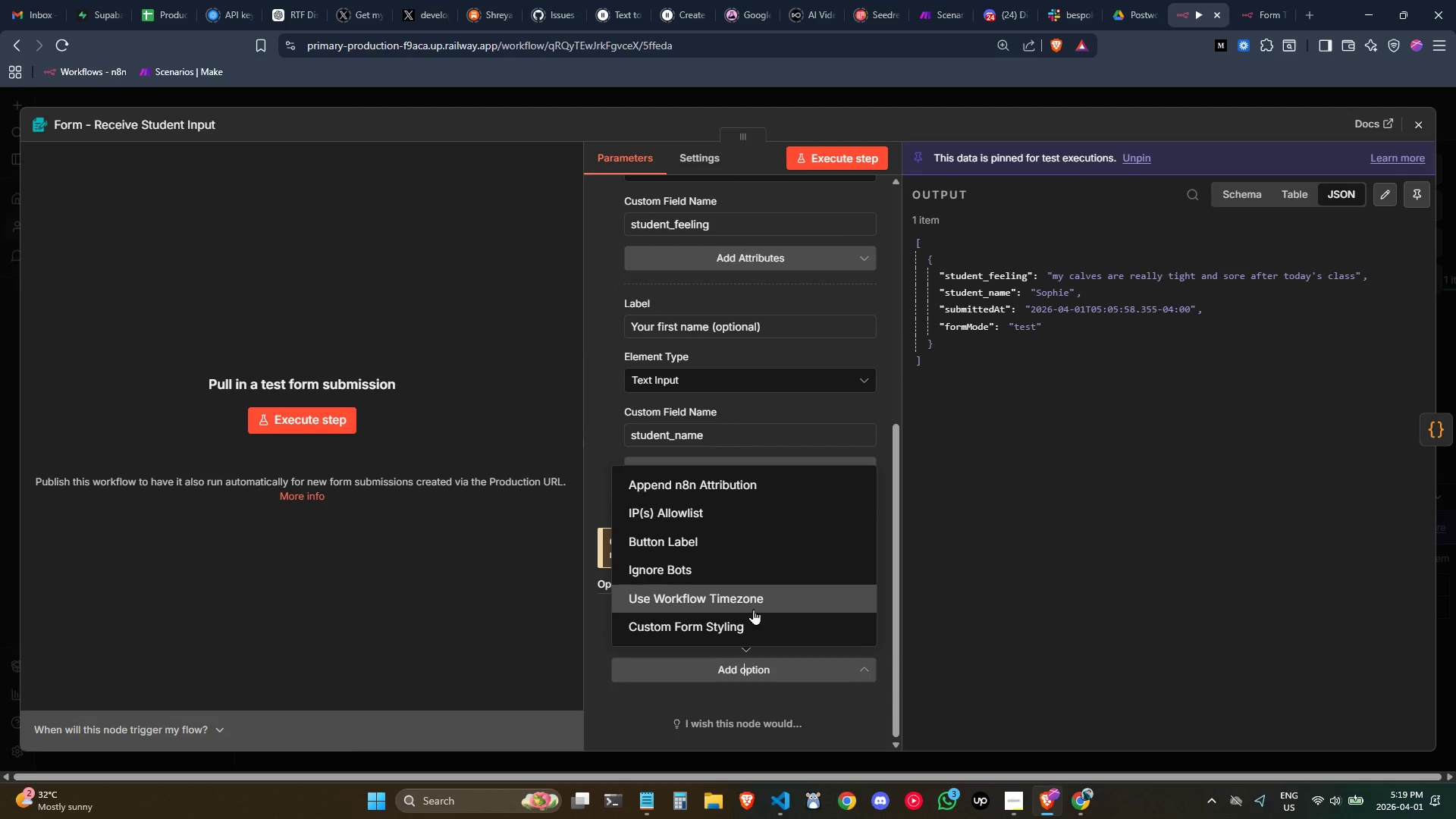 
scroll: coordinate [753, 609], scroll_direction: none, amount: 0.0
 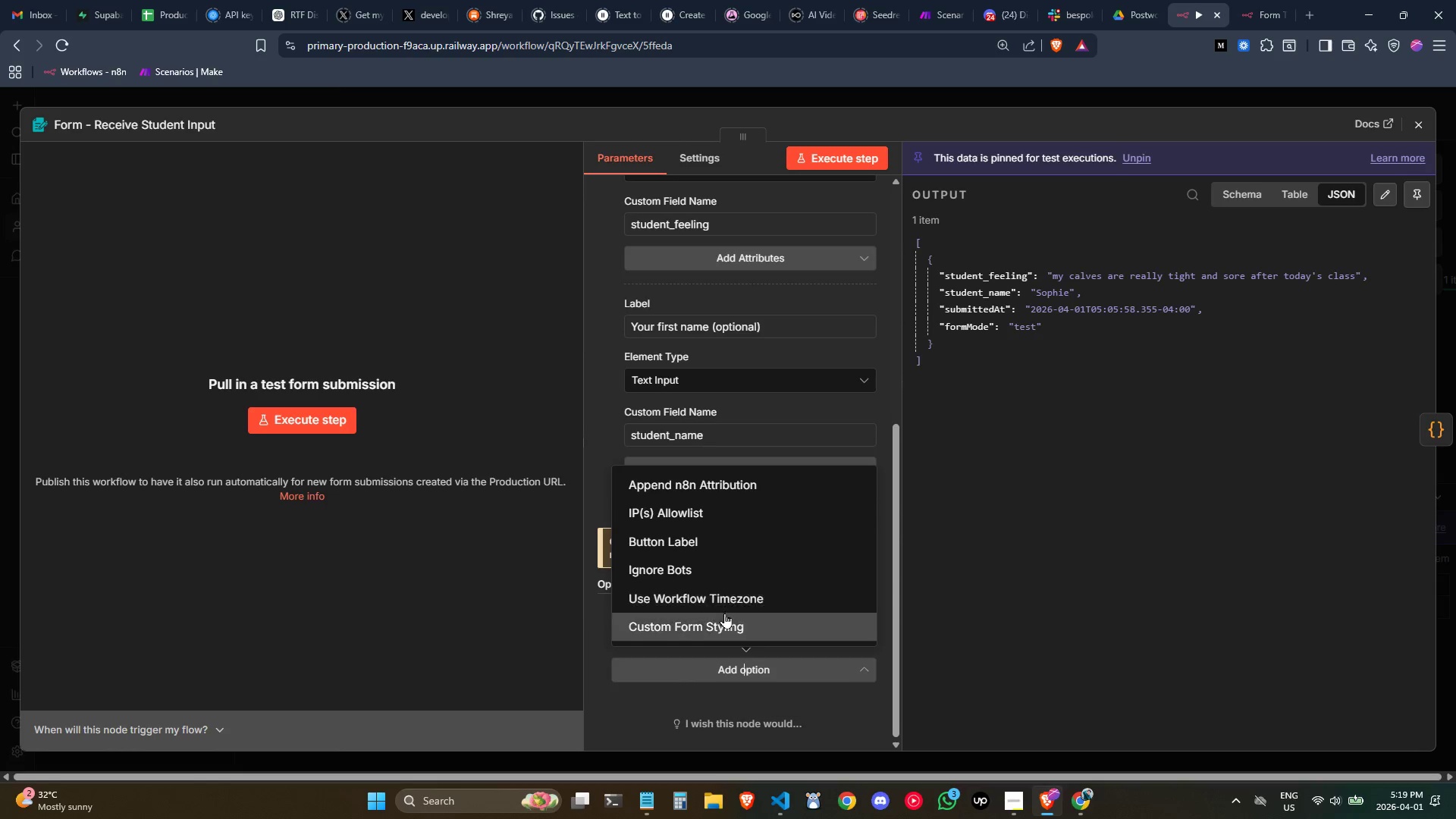 
scroll: coordinate [719, 649], scroll_direction: down, amount: 1.0
 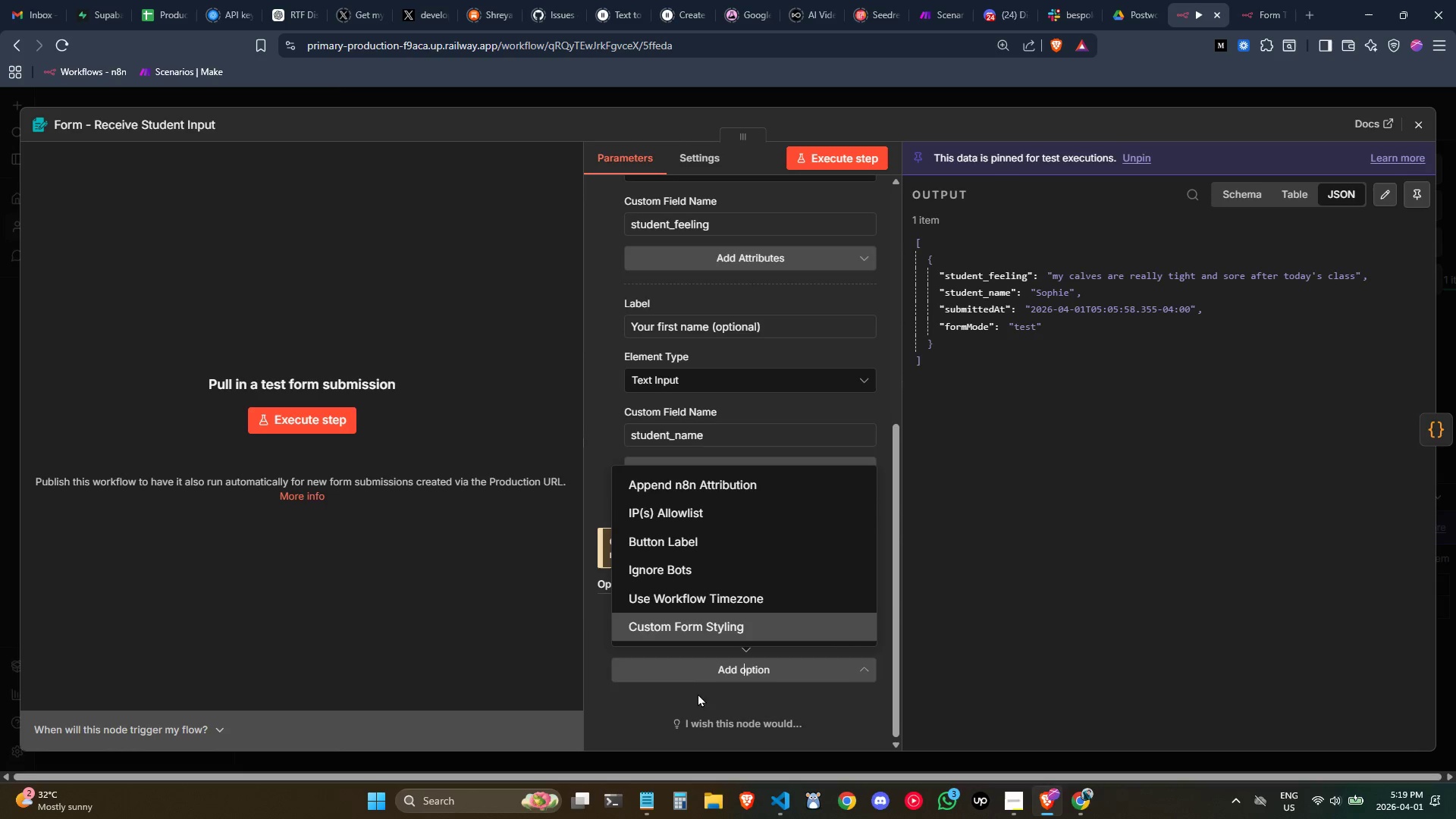 
left_click([689, 700])
 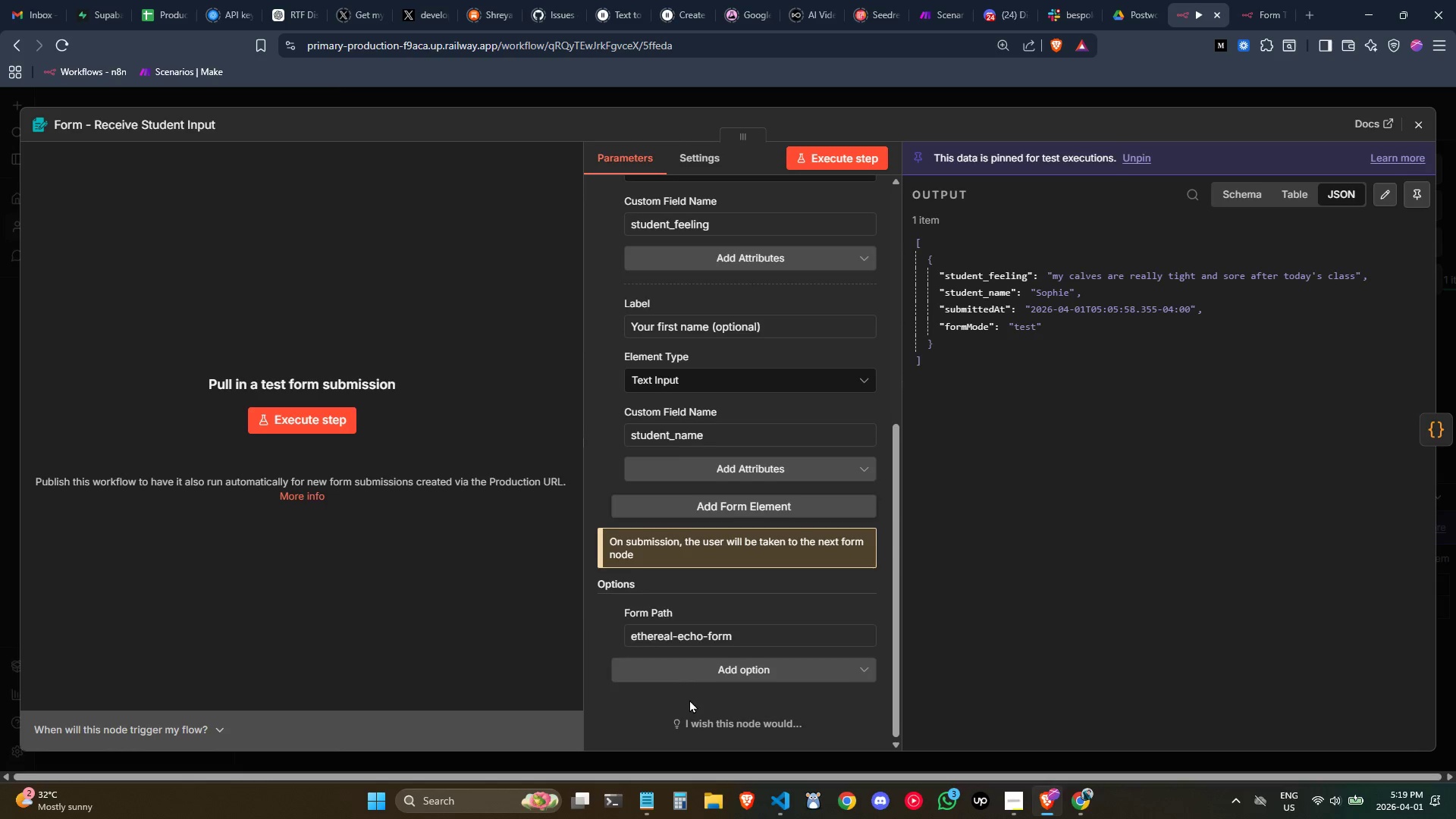 
scroll: coordinate [689, 699], scroll_direction: up, amount: 1.0
 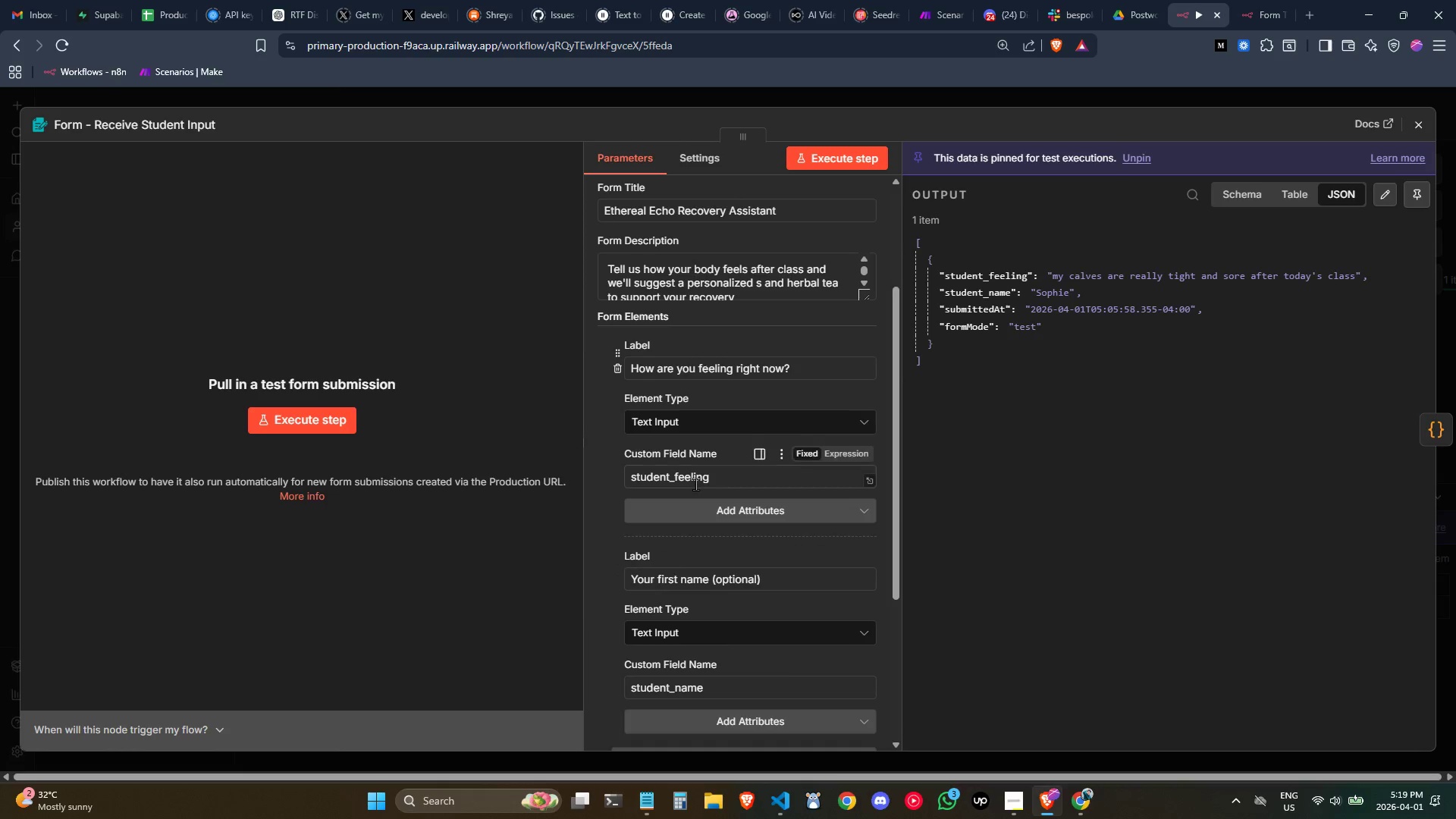 
mouse_move([708, 572])
 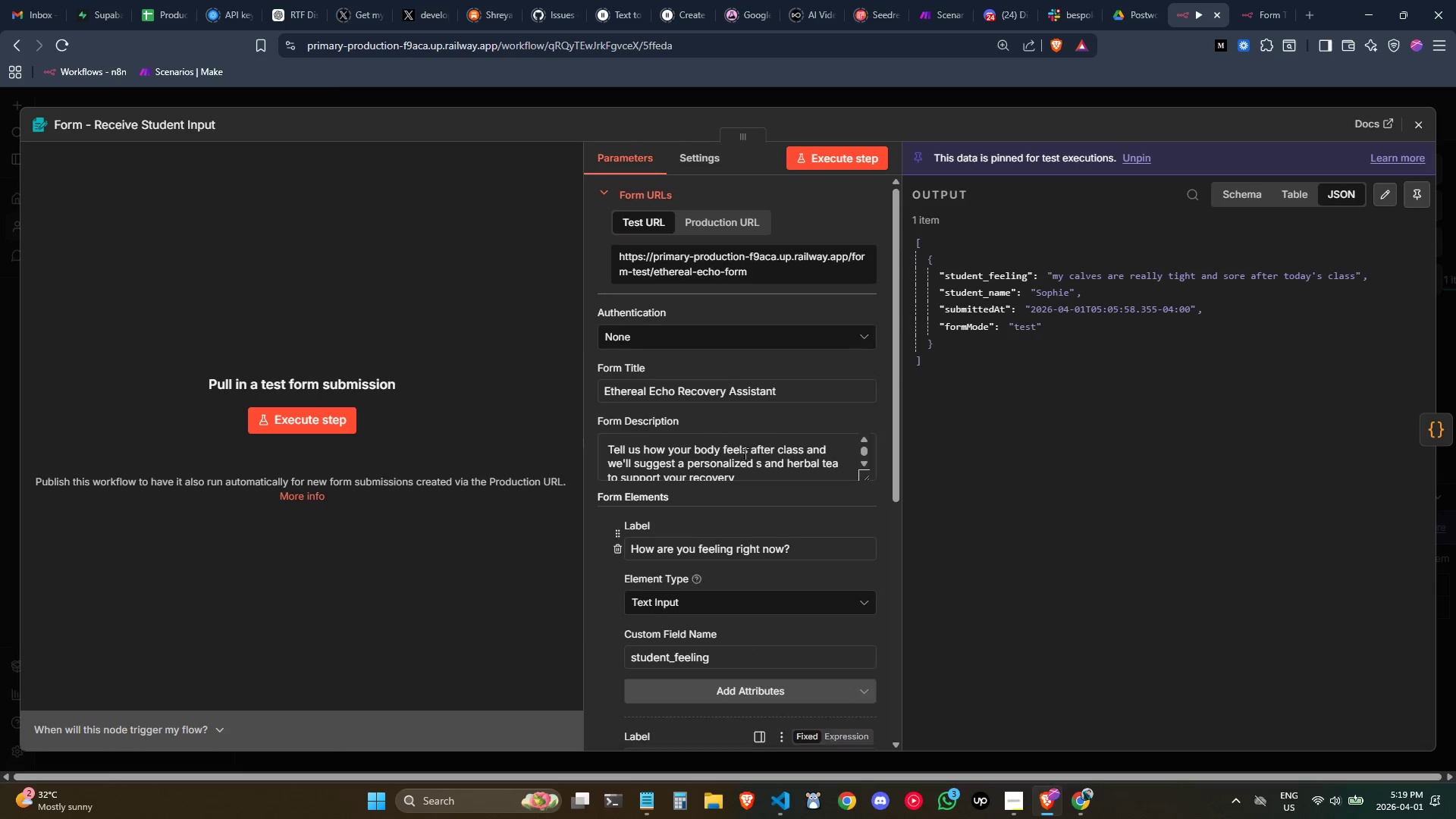 
mouse_move([780, 388])
 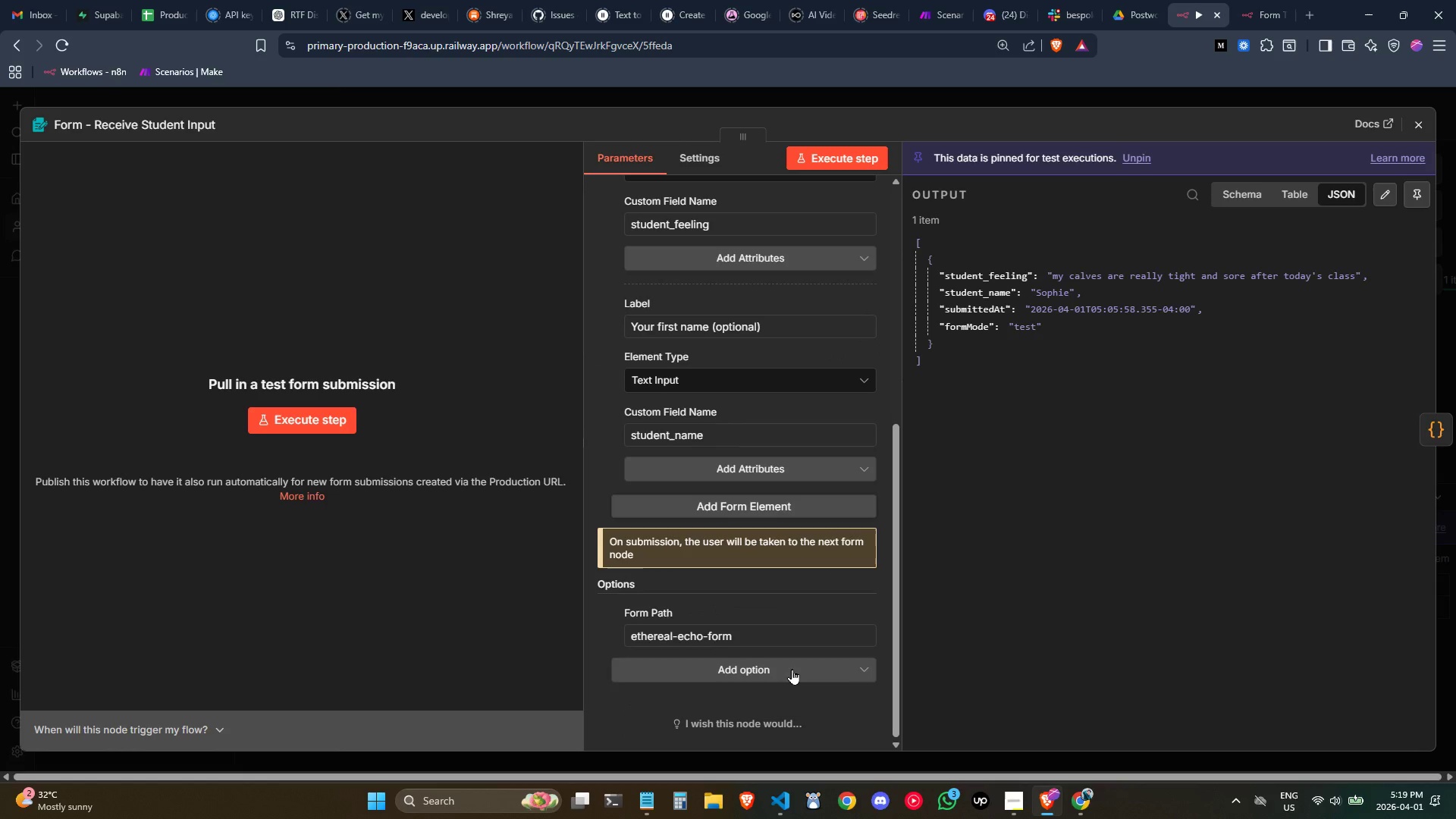 
left_click([792, 669])
 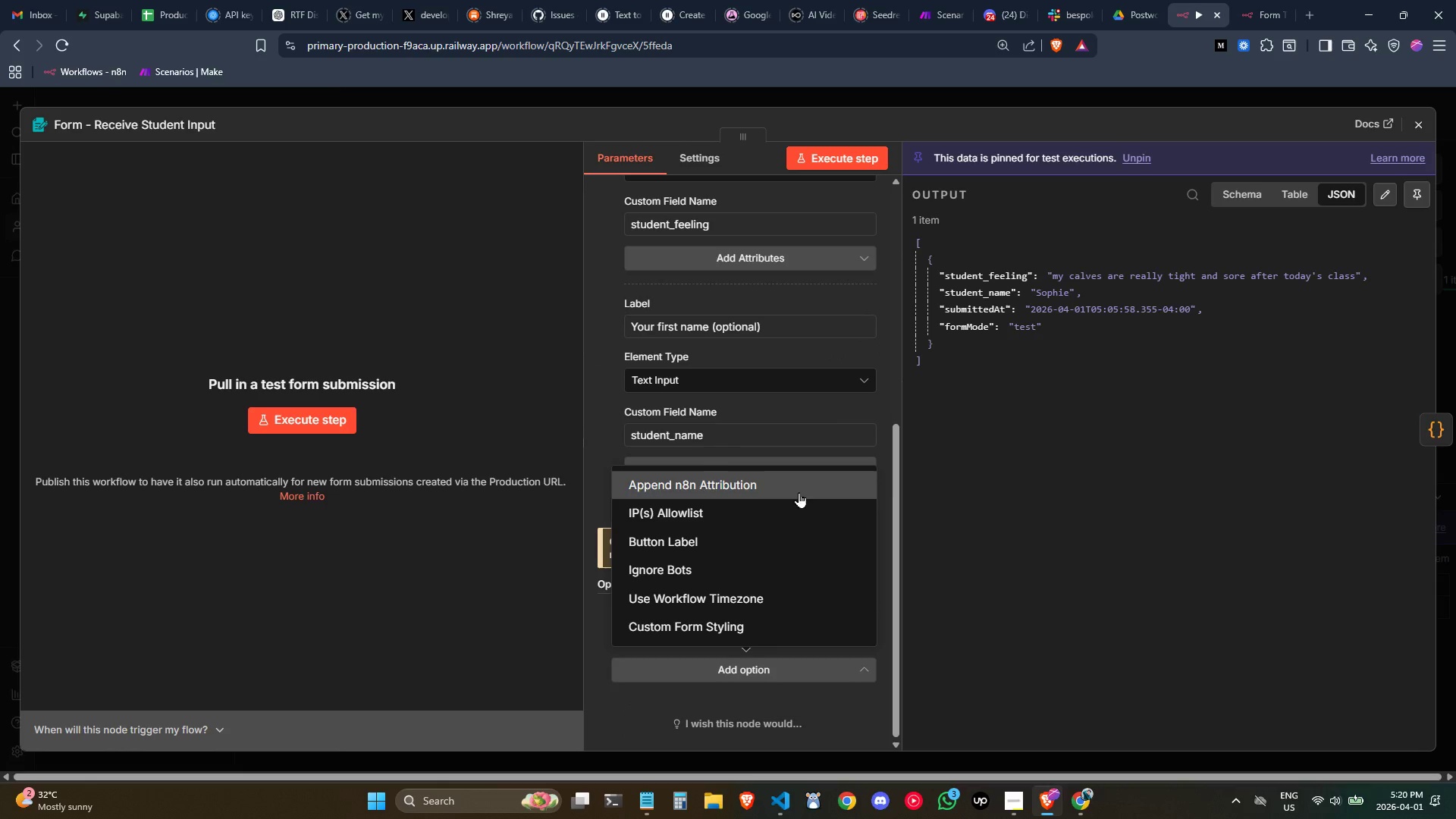 
scroll: coordinate [809, 548], scroll_direction: down, amount: 2.0
 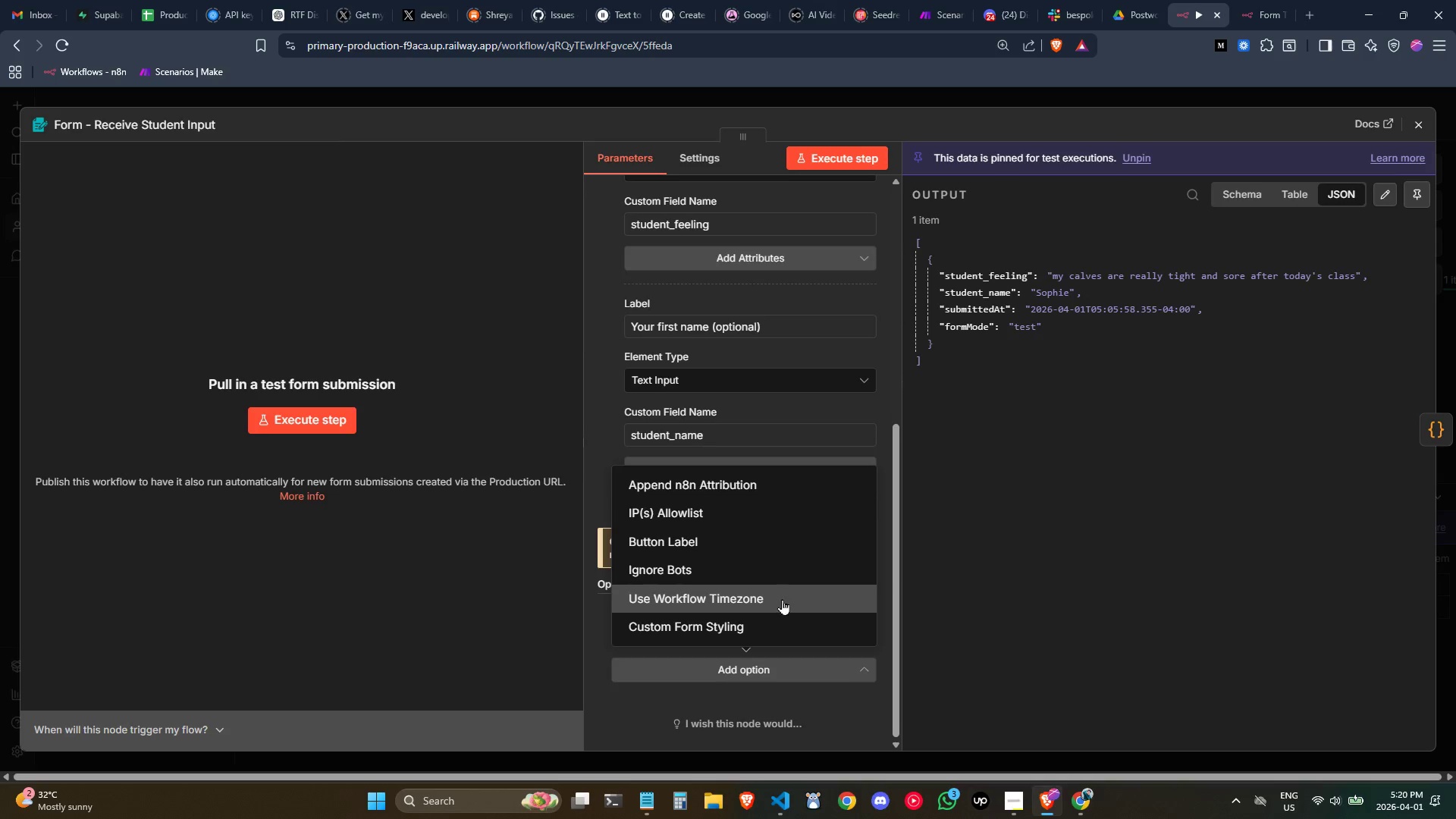 
left_click([1156, 680])
 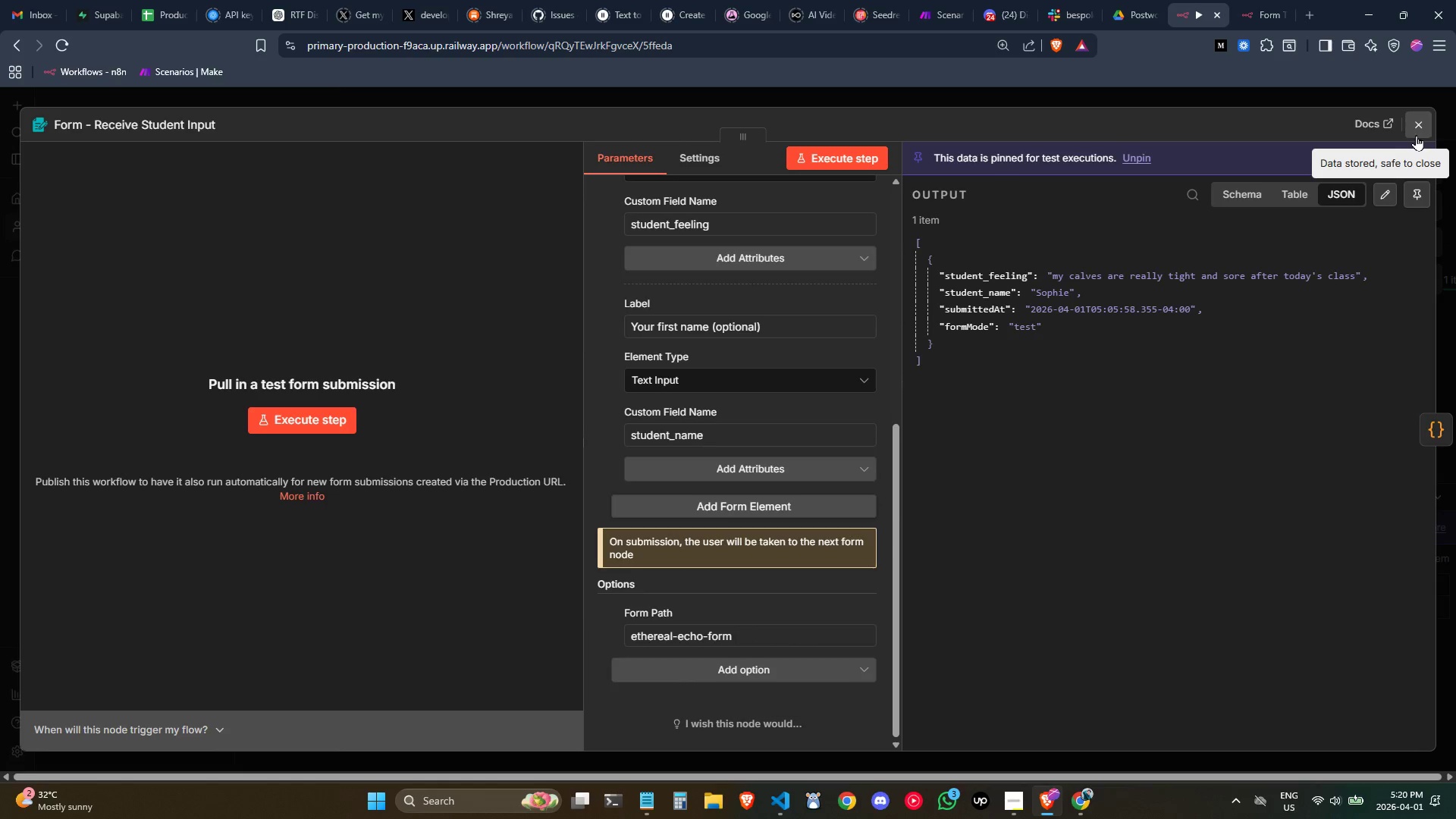 
left_click([1416, 135])
 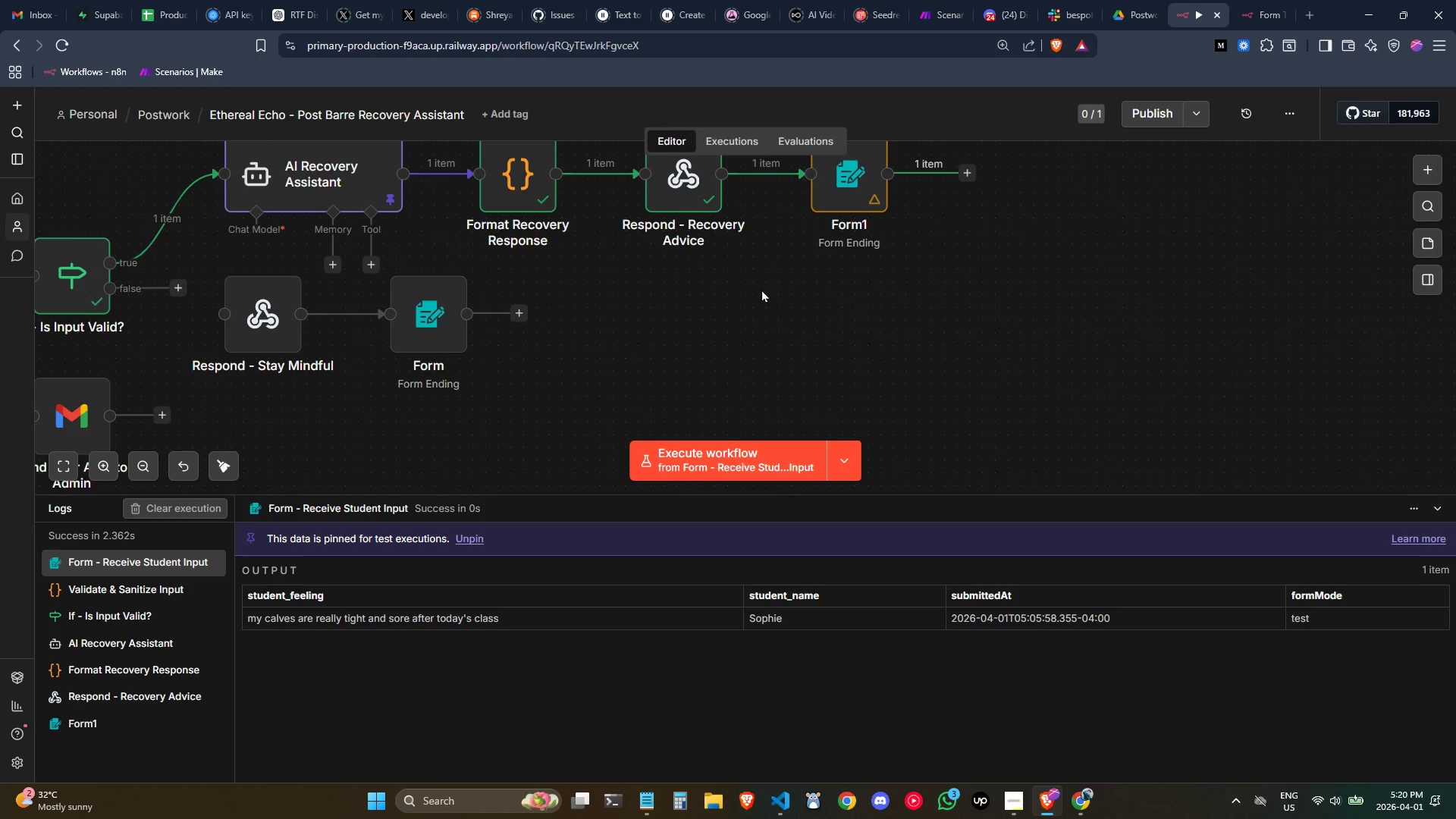 
mouse_move([1068, 309])
 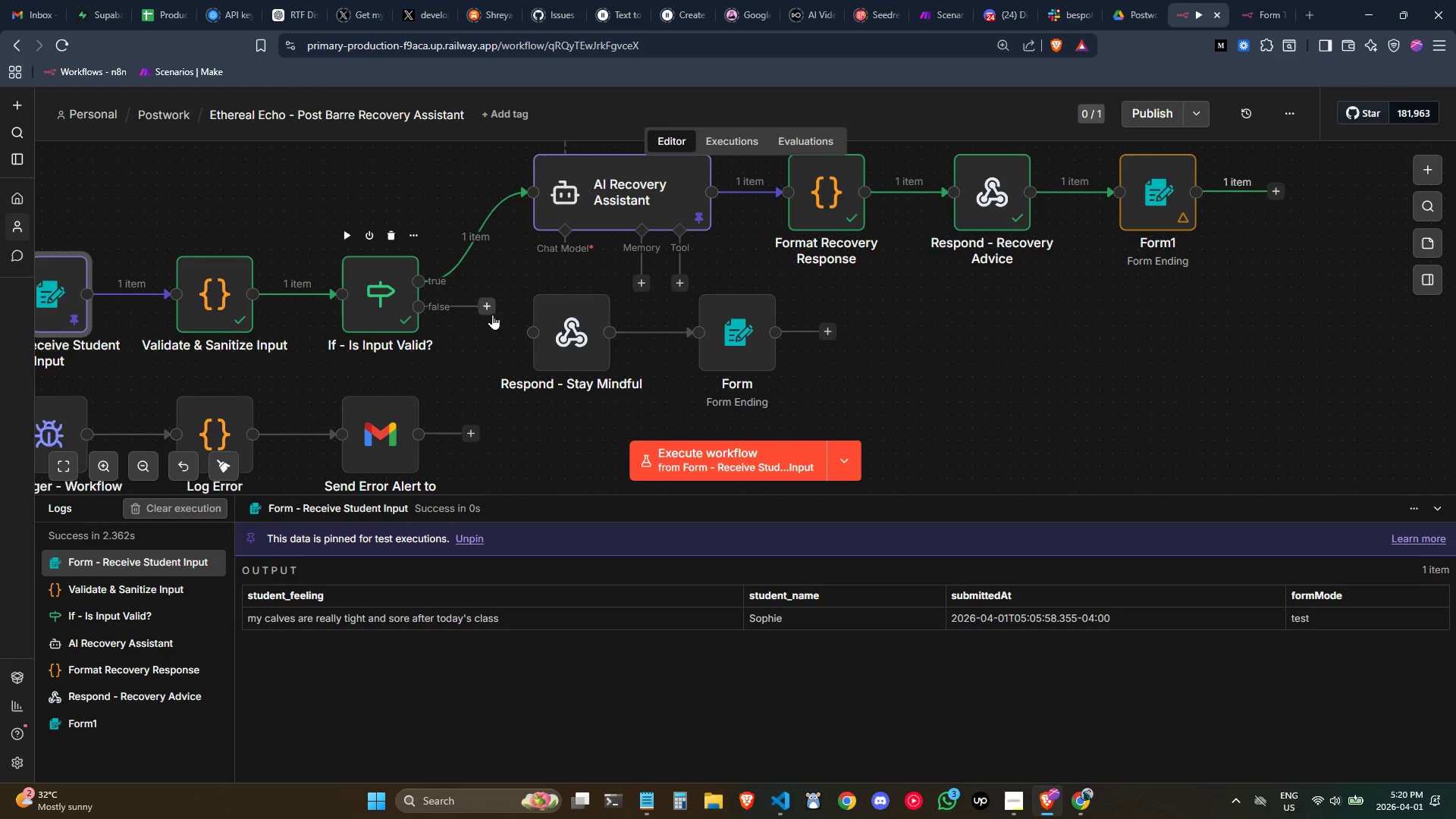 
left_click_drag(start_coordinate=[488, 312], to_coordinate=[535, 337])
 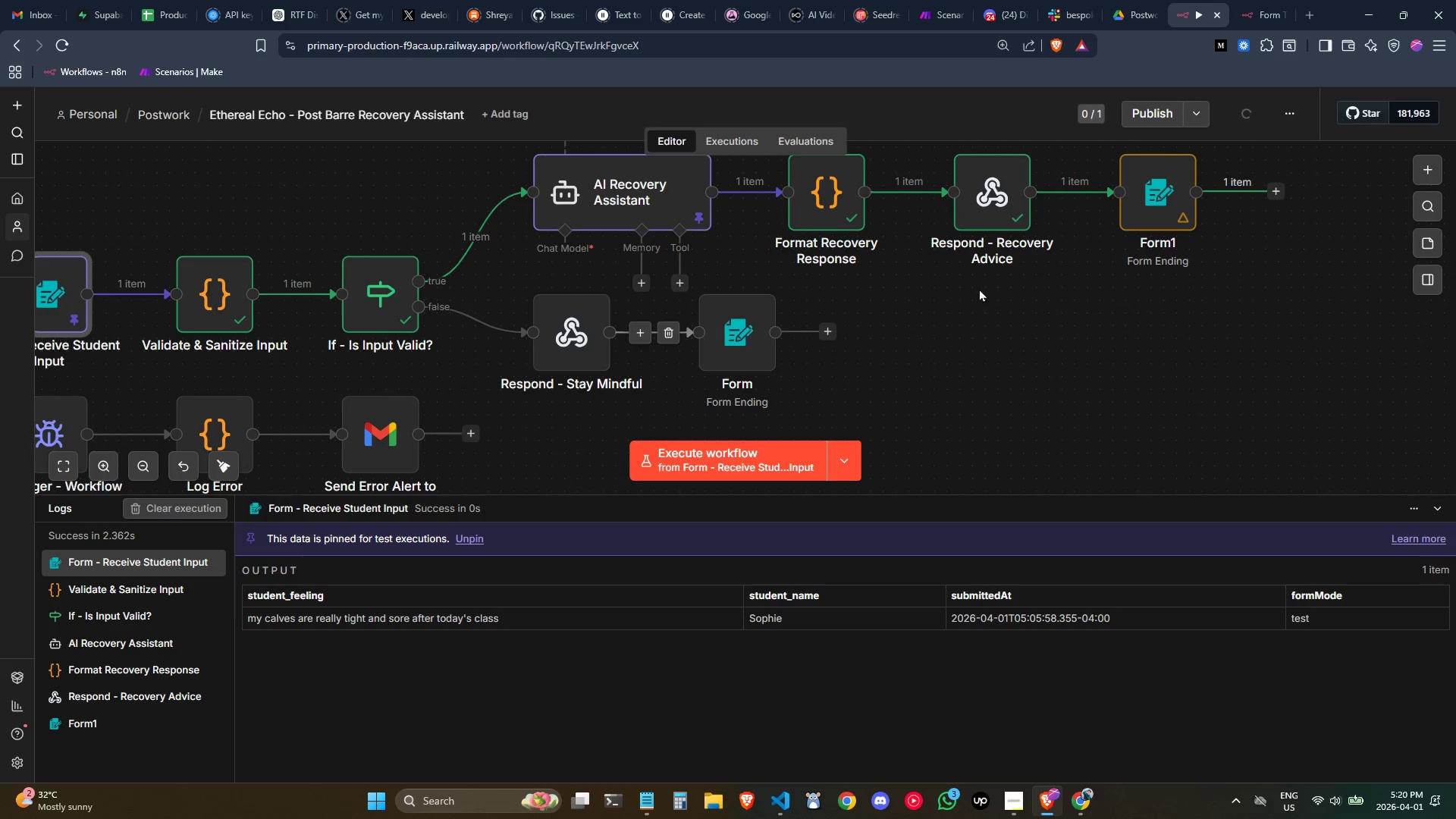 
double_click([994, 209])
 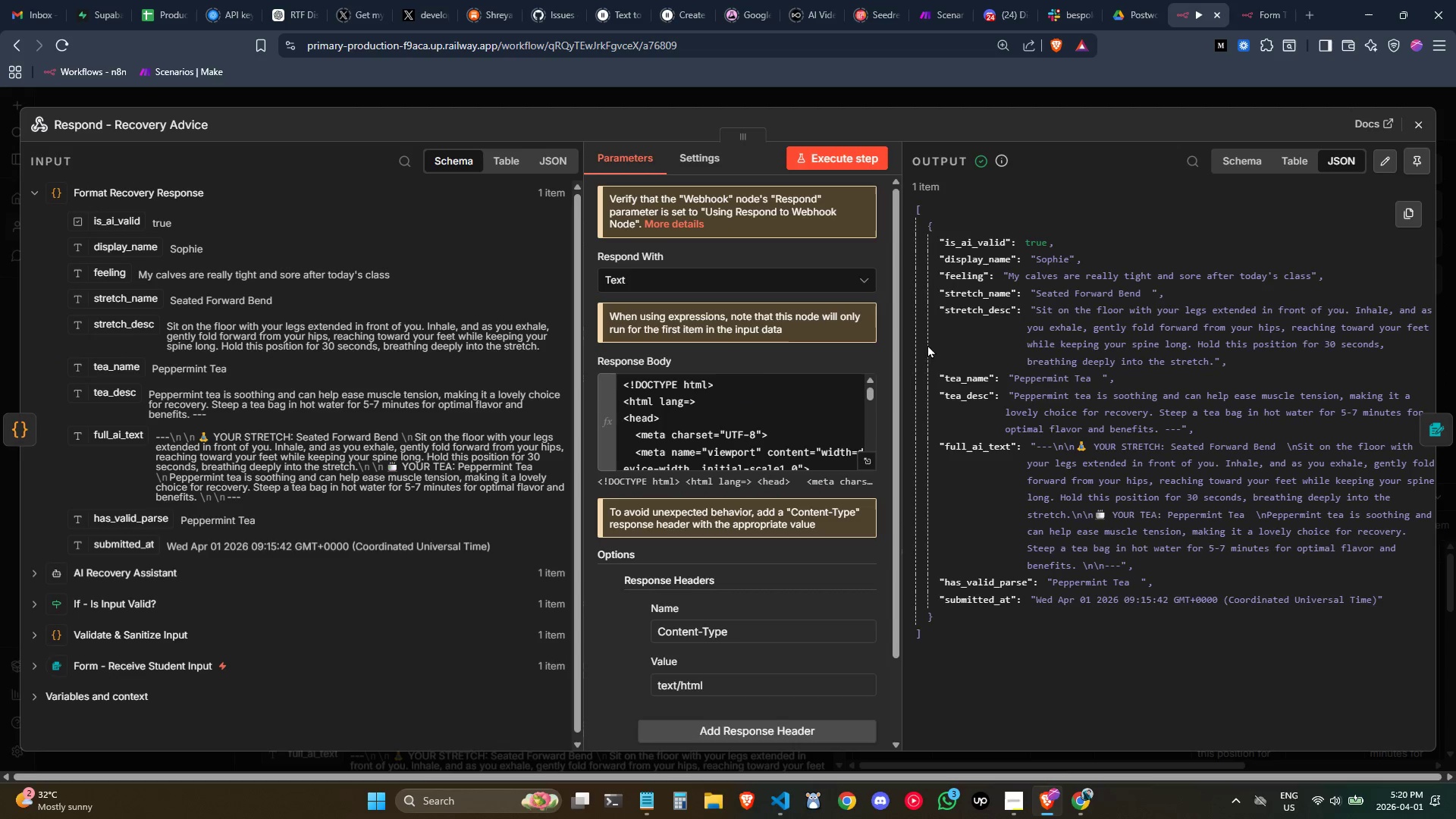 
scroll: coordinate [748, 428], scroll_direction: down, amount: 20.0
 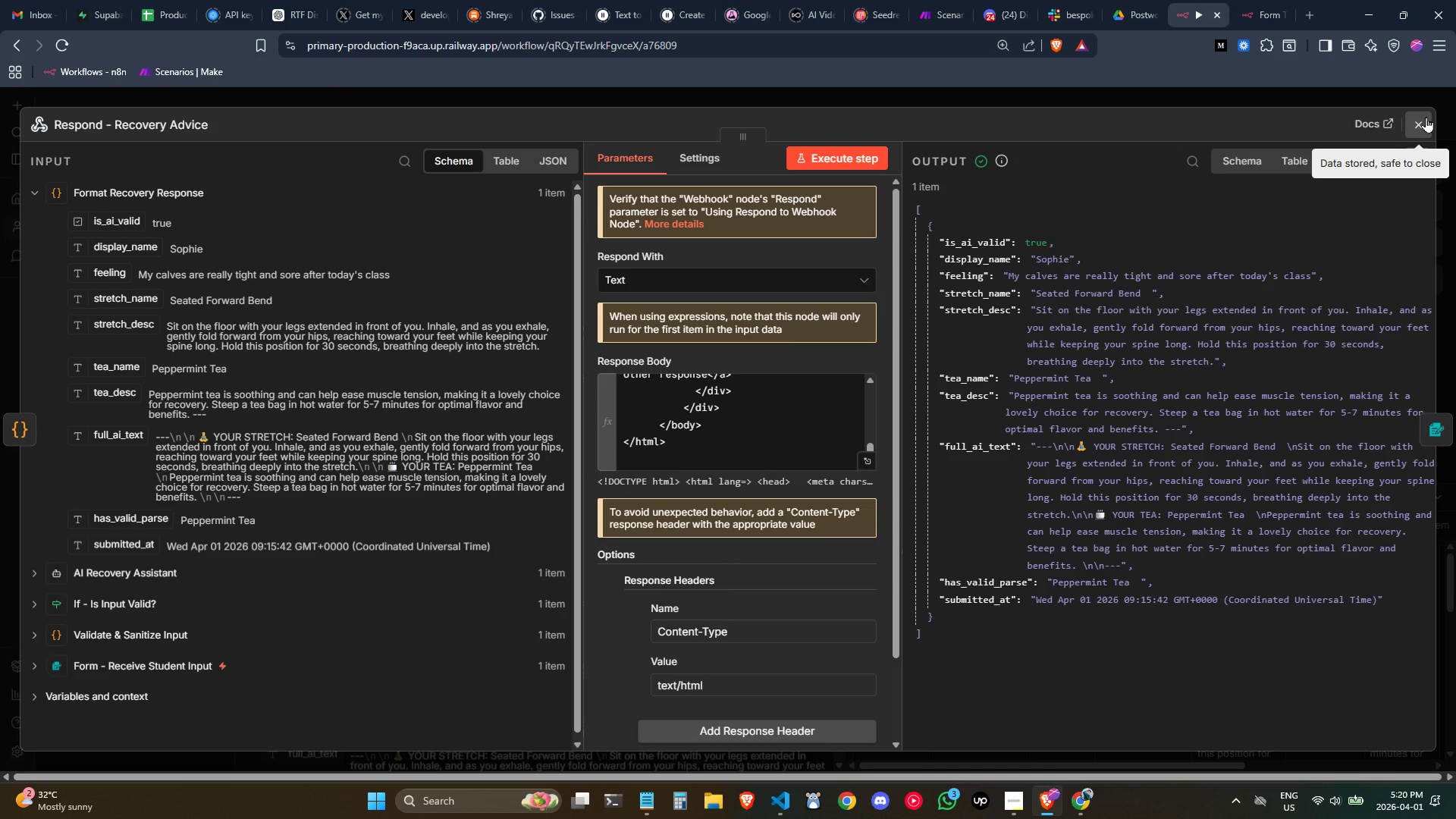 
left_click([1426, 117])
 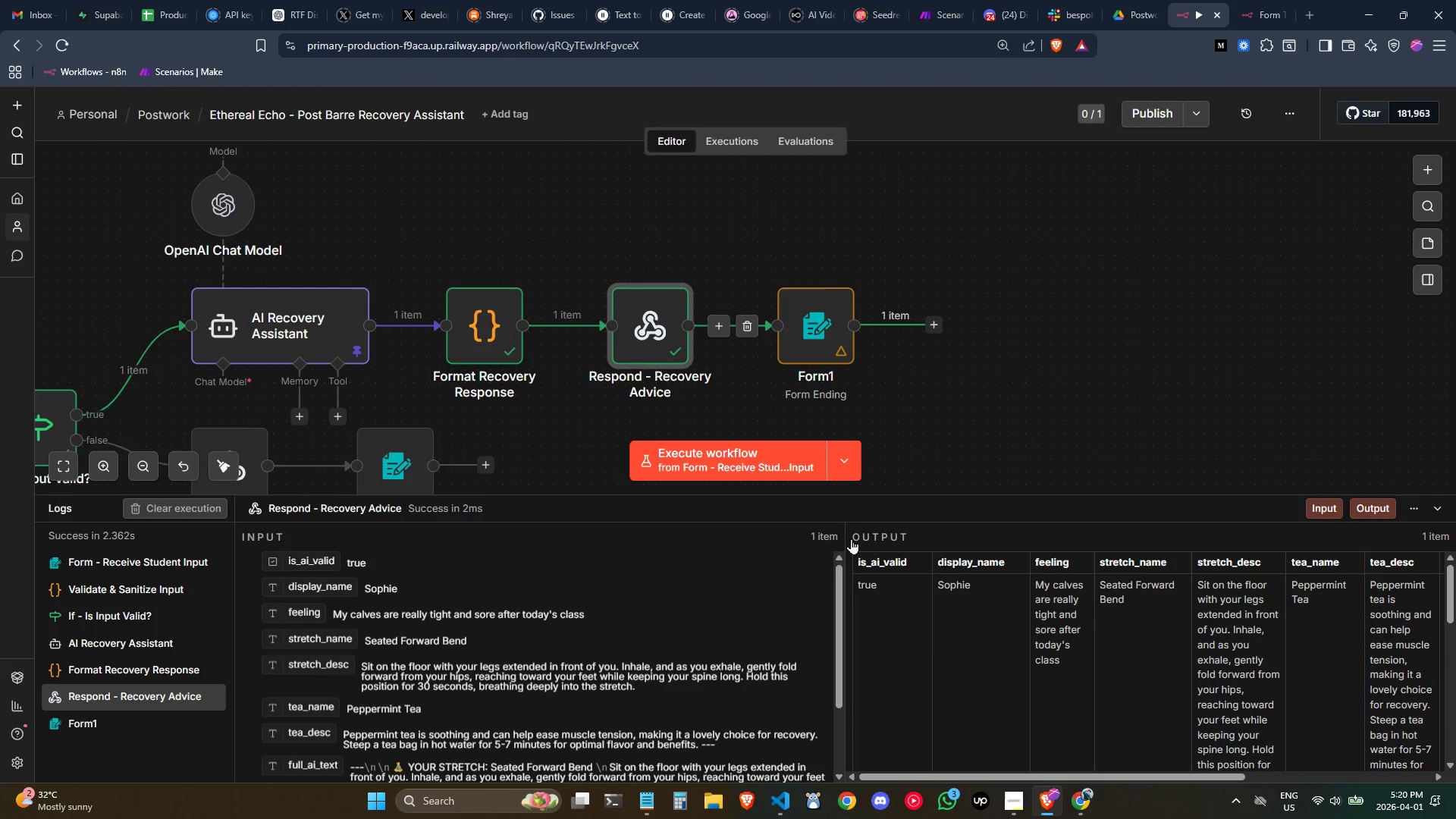 
mouse_move([1052, 782])
 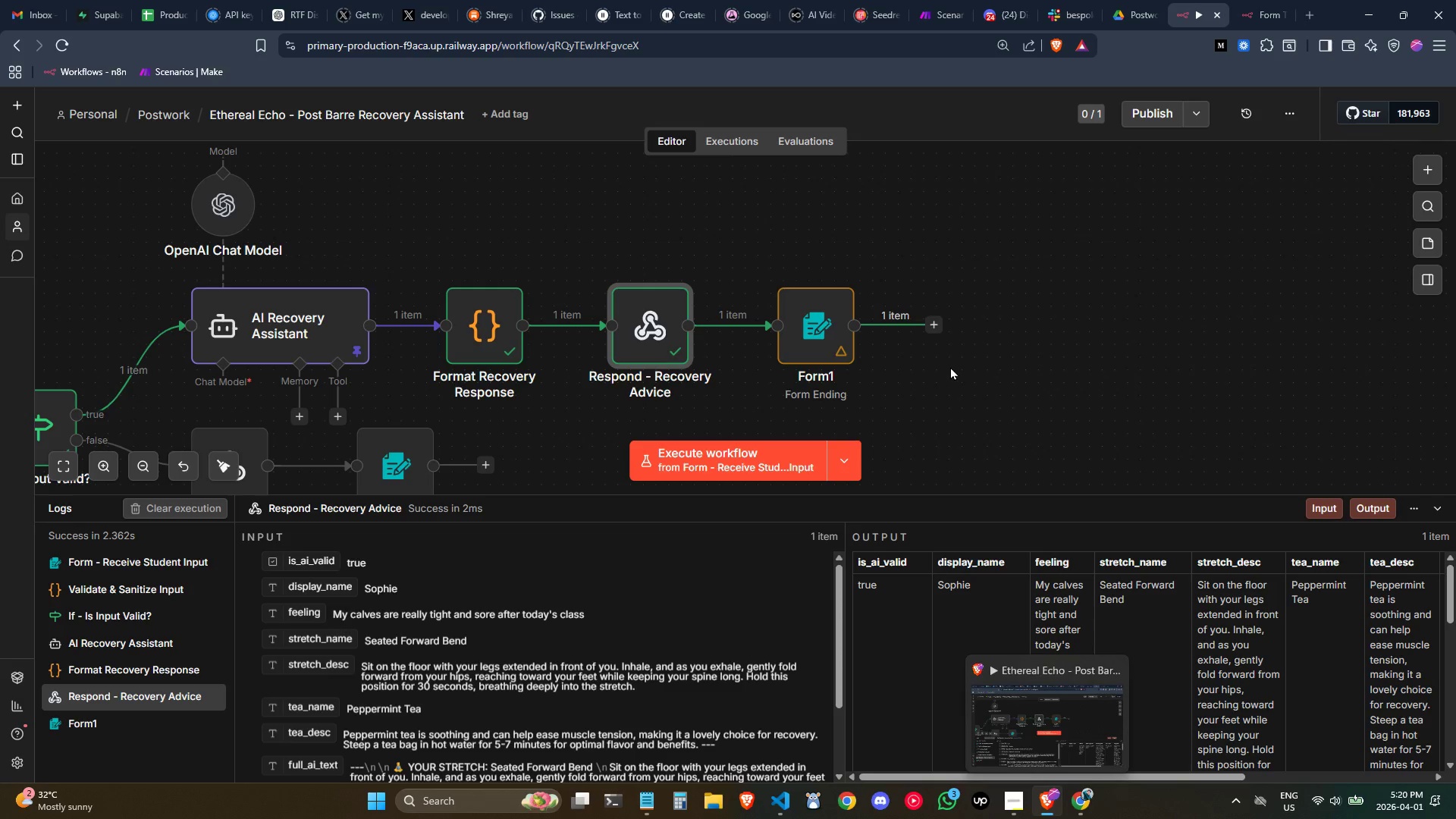 
left_click([950, 366])
 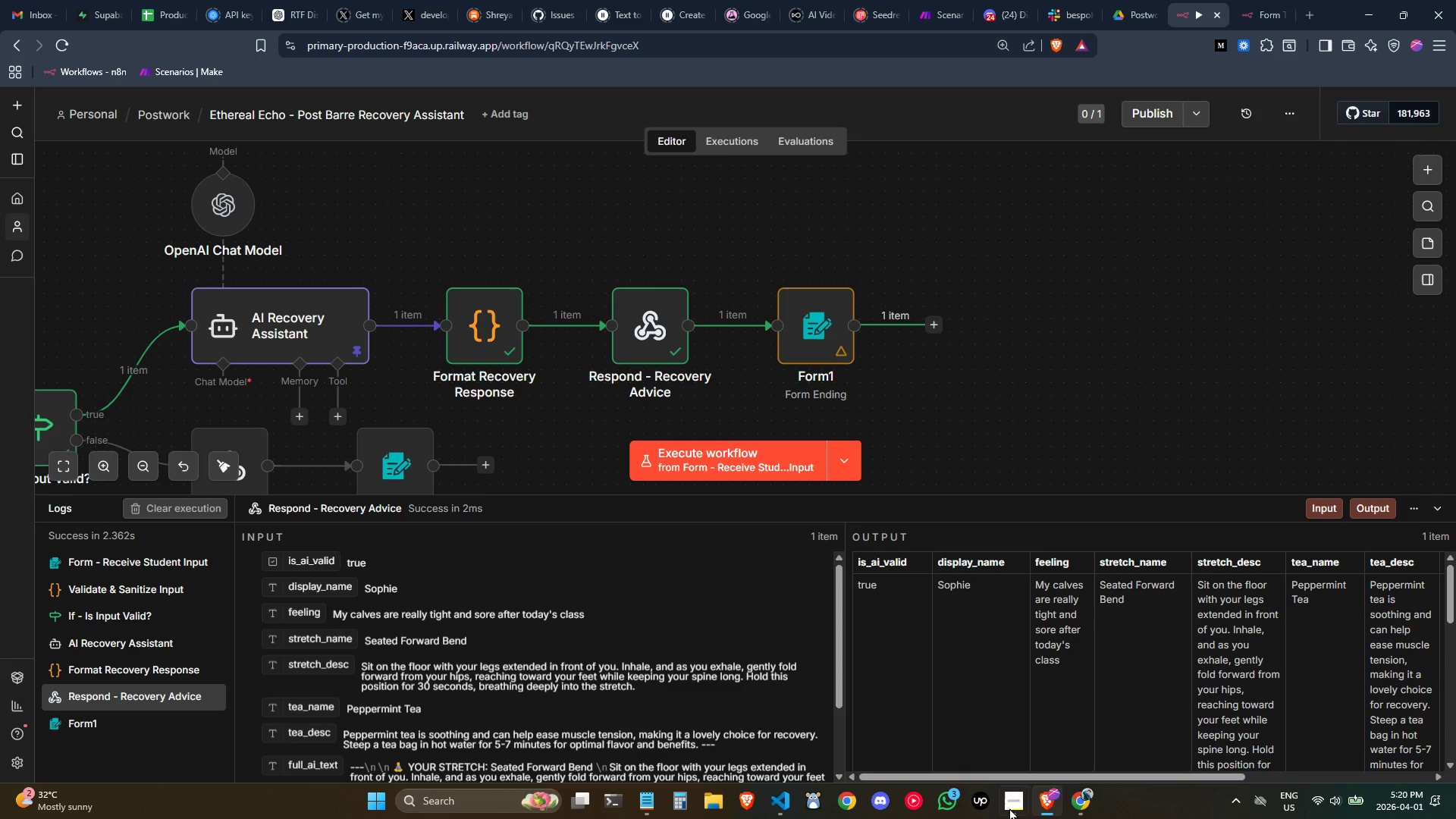 
left_click([1009, 808])